 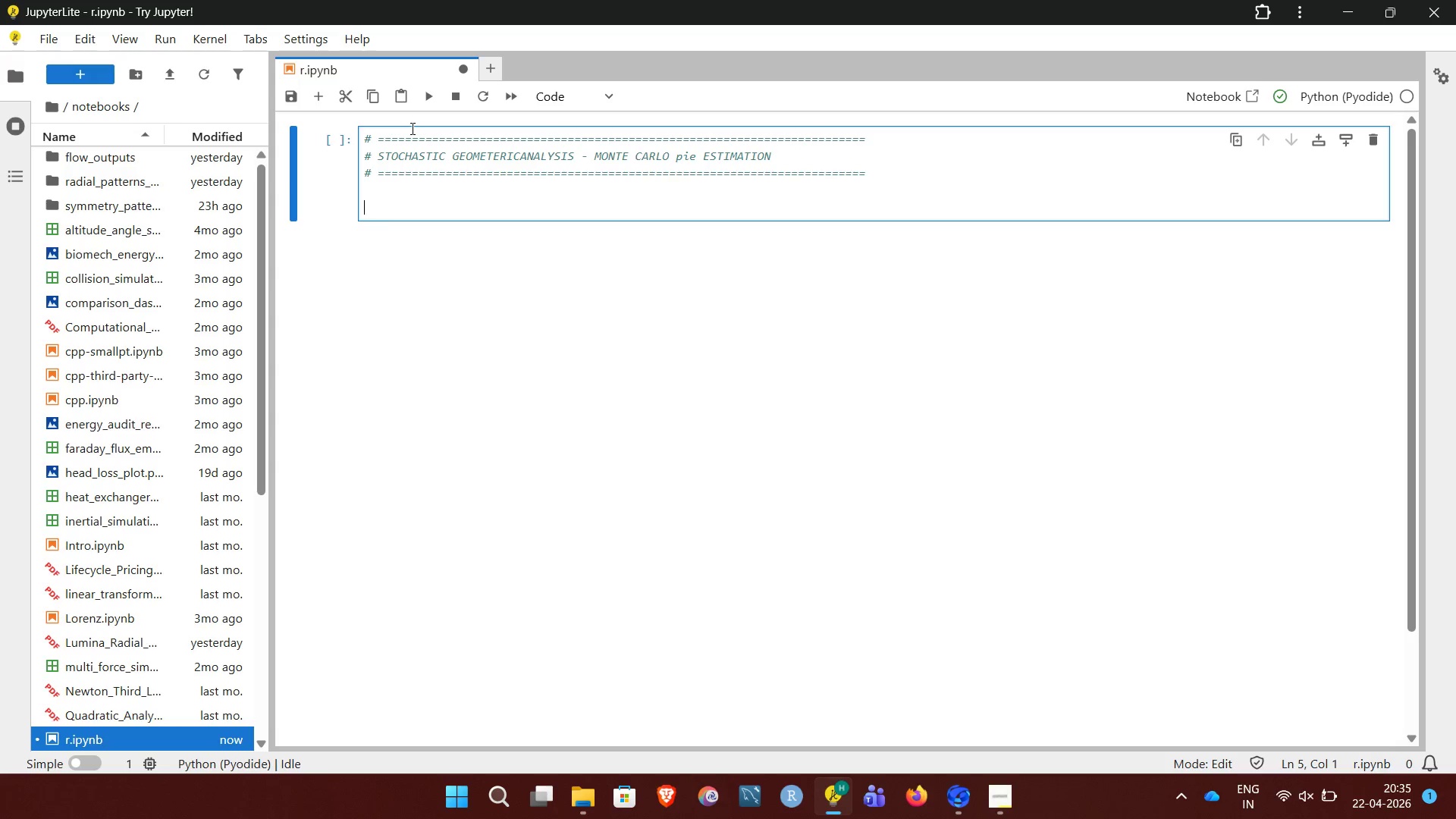 
key(Shift+3)
 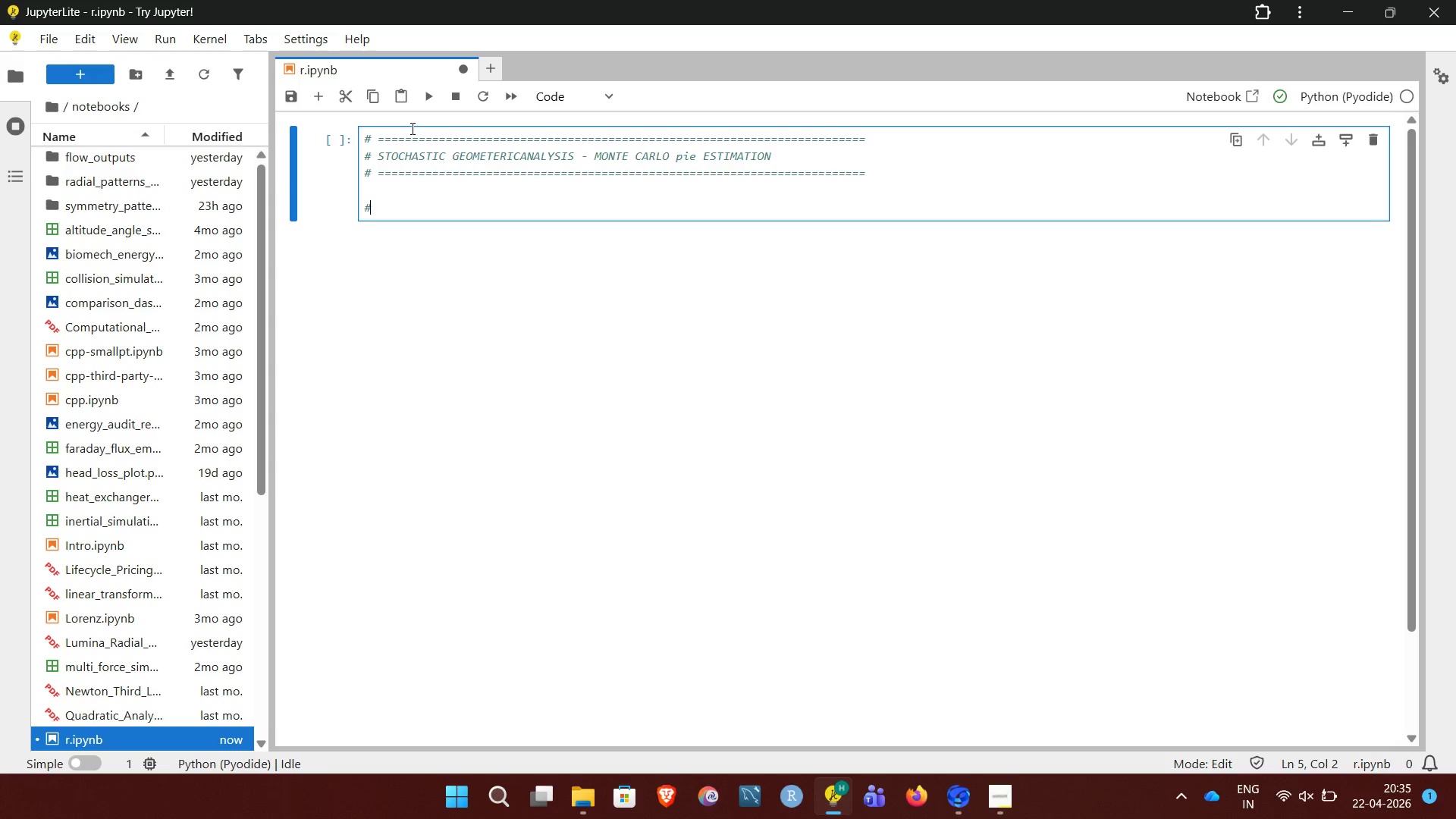 
wait(7.97)
 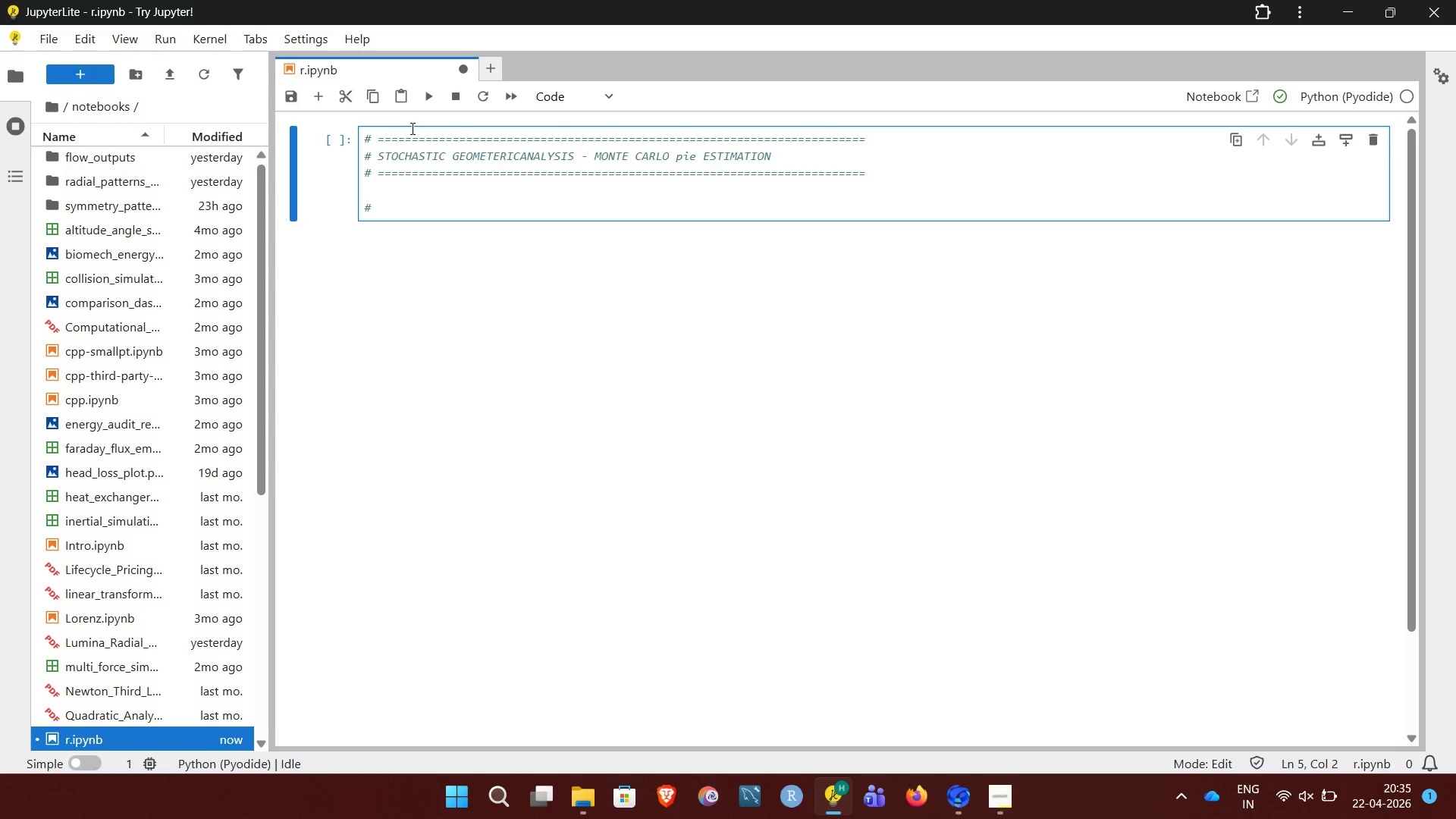 
key(Space)
 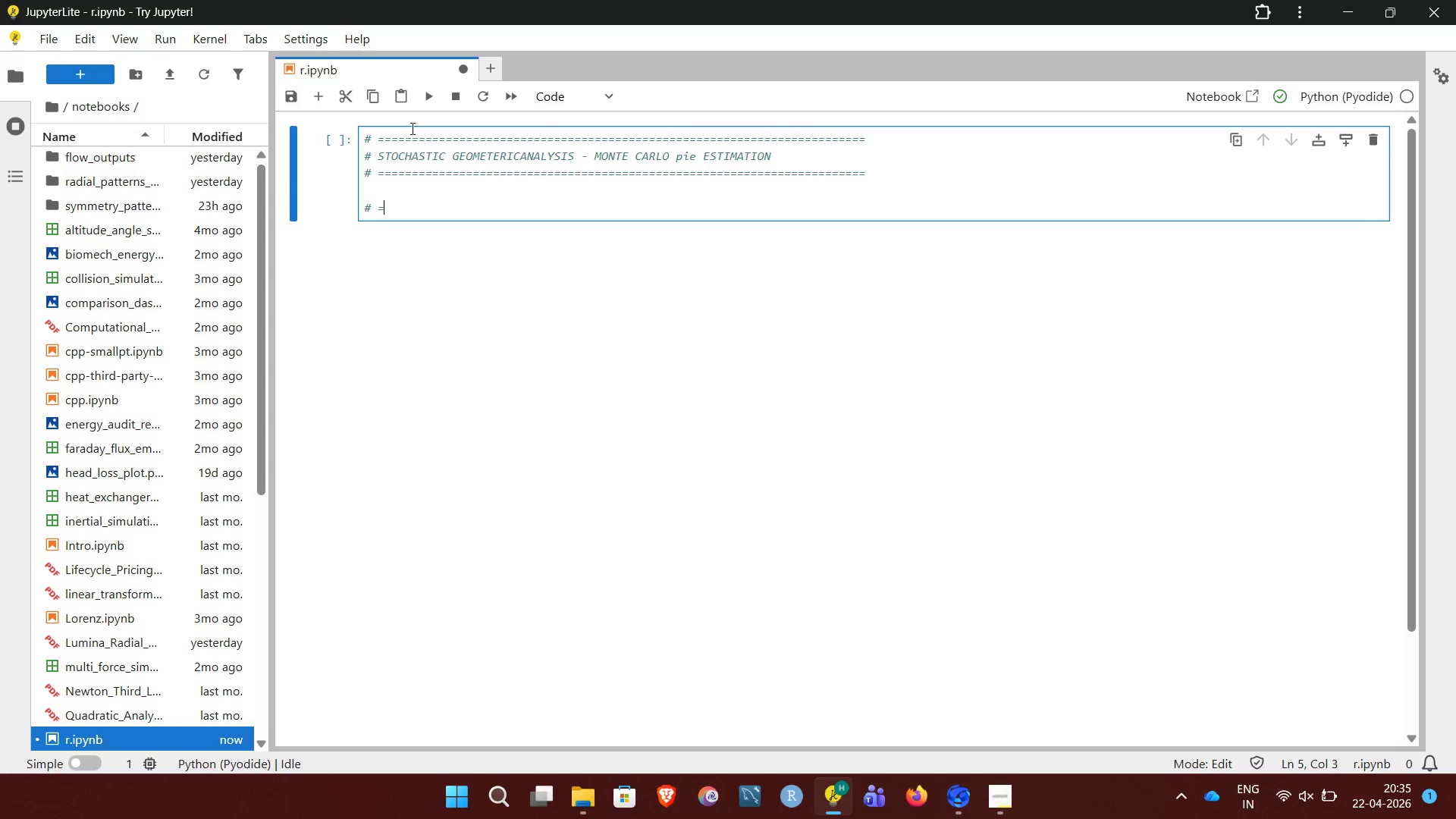 
hold_key(key=Equal, duration=1.5)
 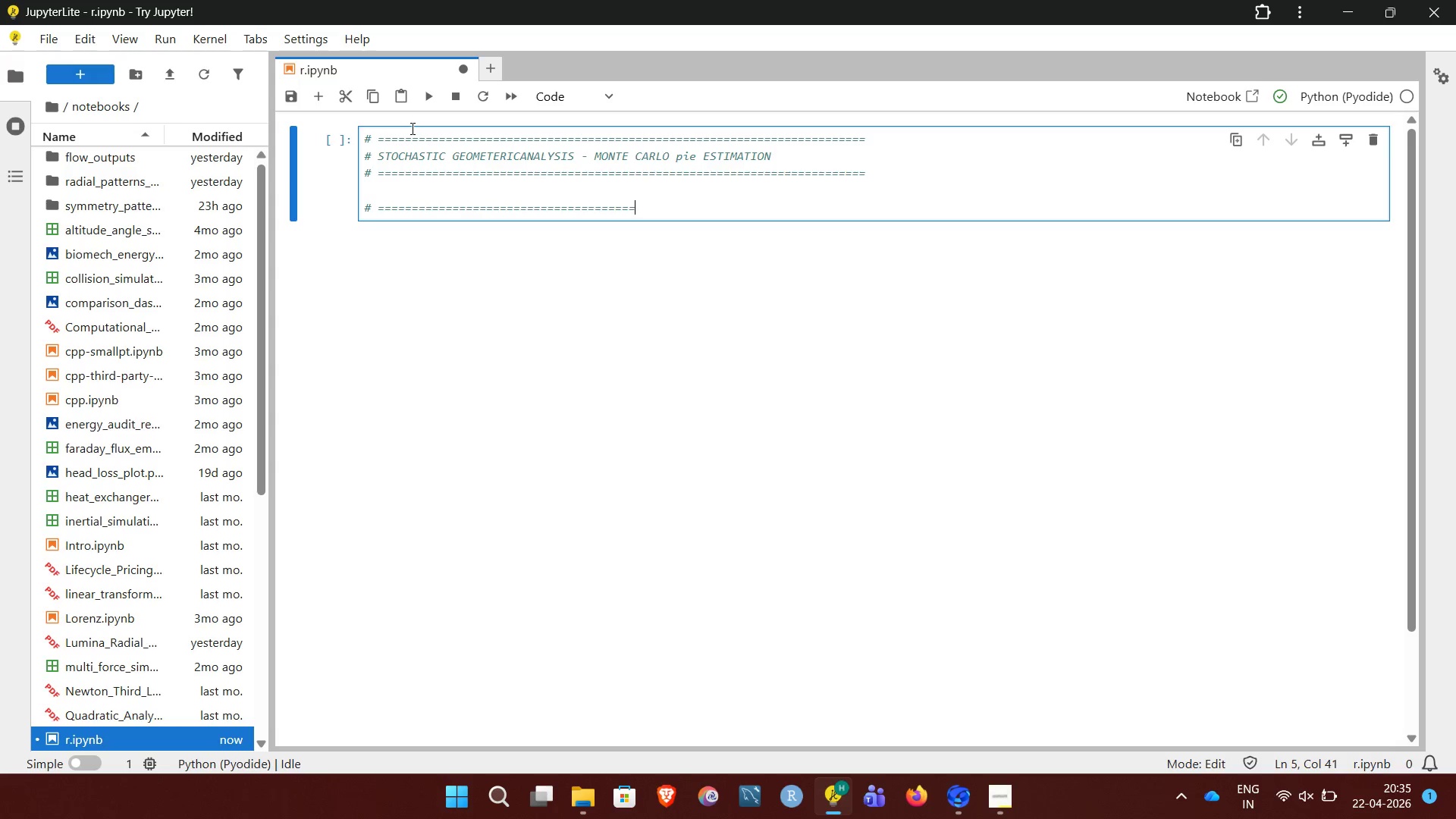 
key(Equal)
 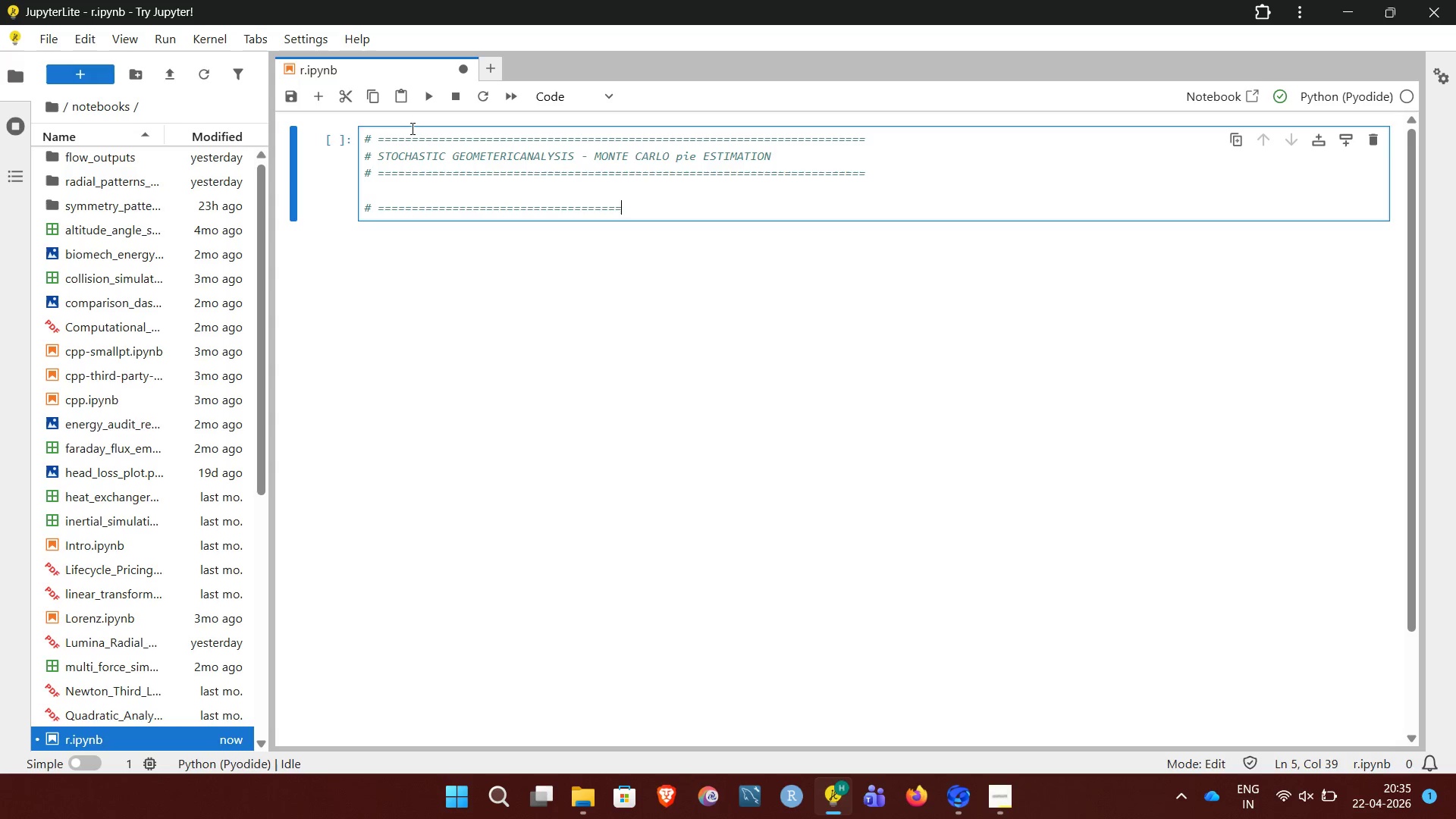 
key(Equal)
 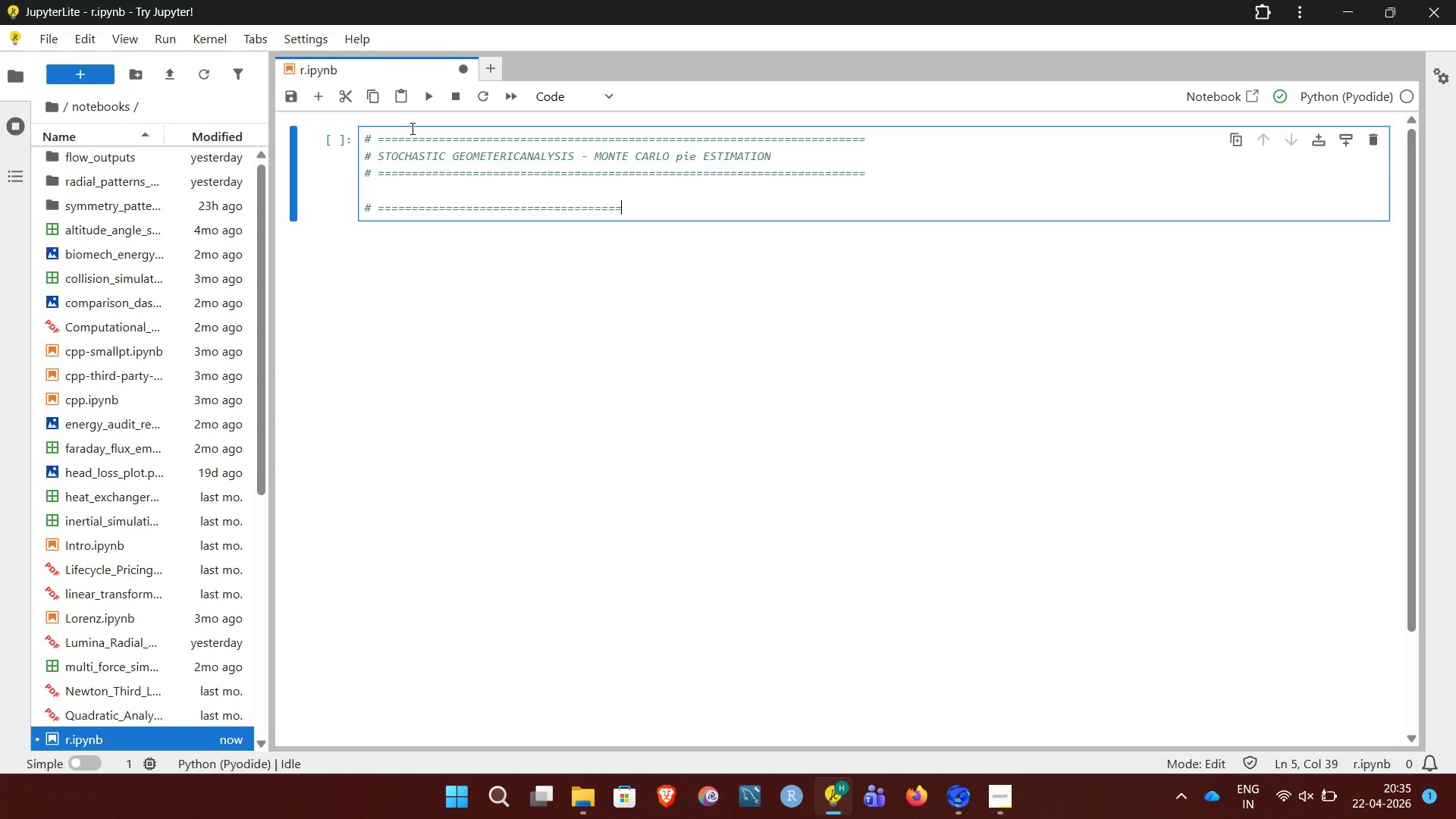 
key(Equal)
 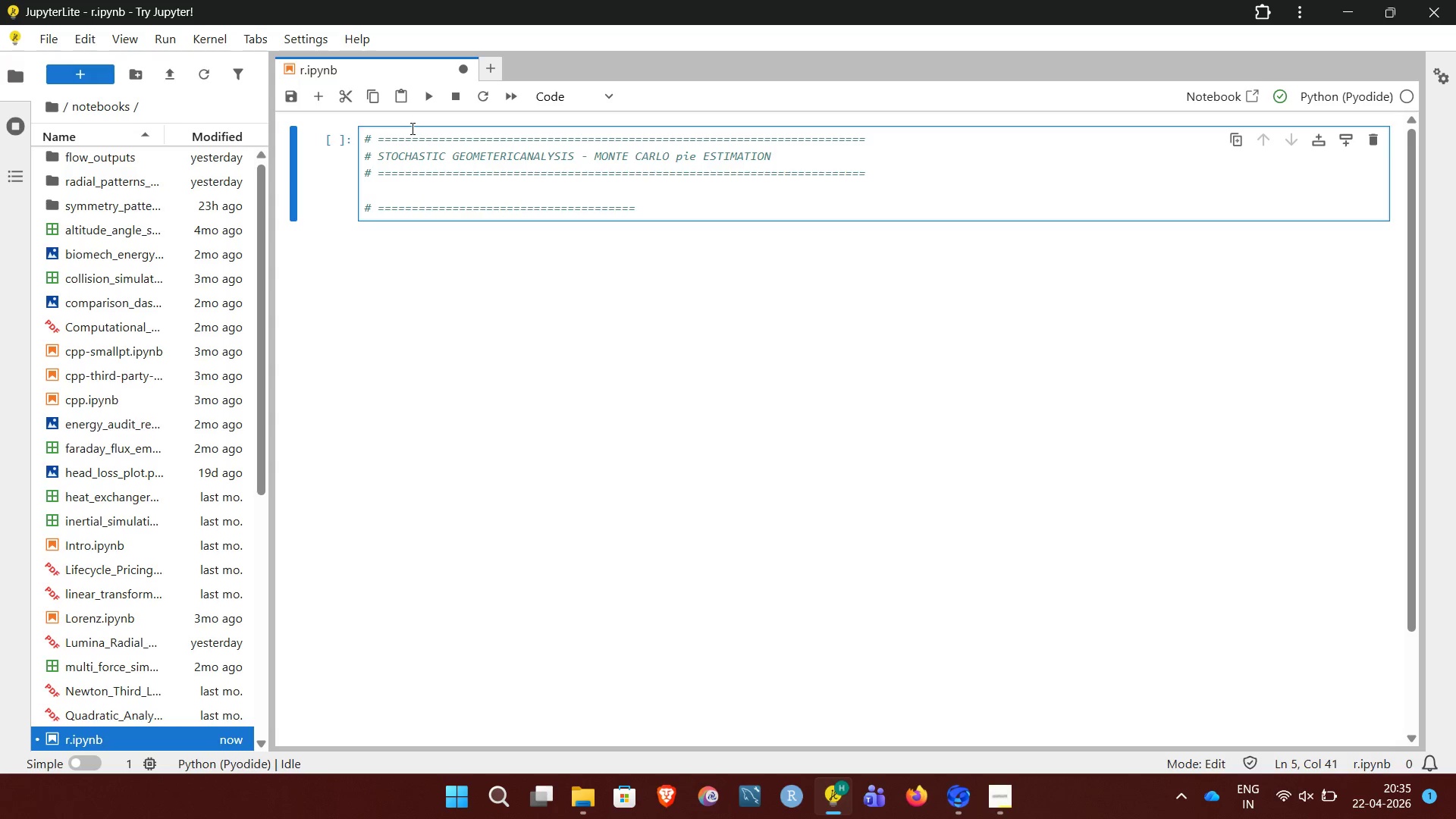 
hold_key(key=Equal, duration=1.23)
 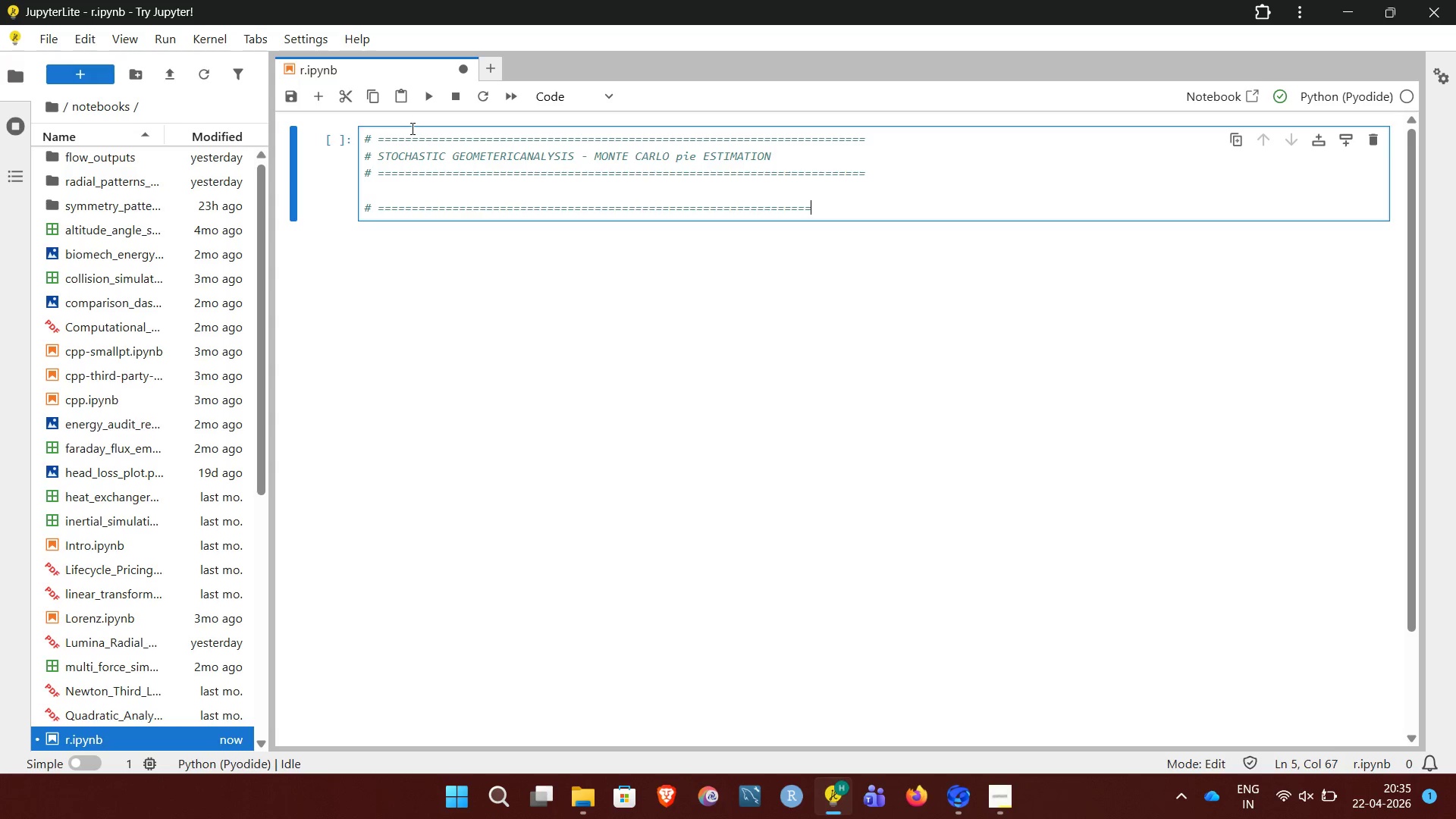 
key(Equal)
 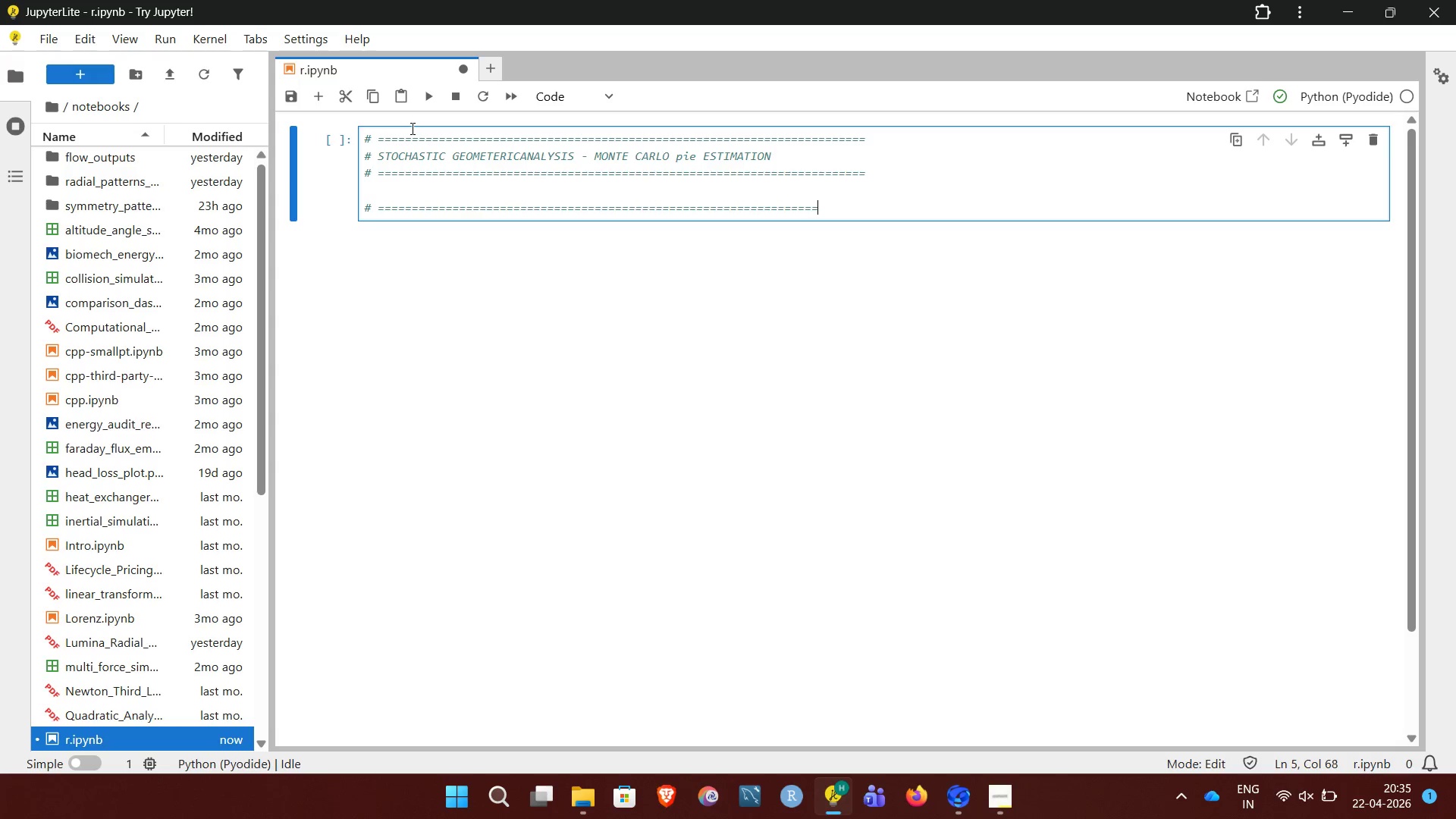 
key(Equal)
 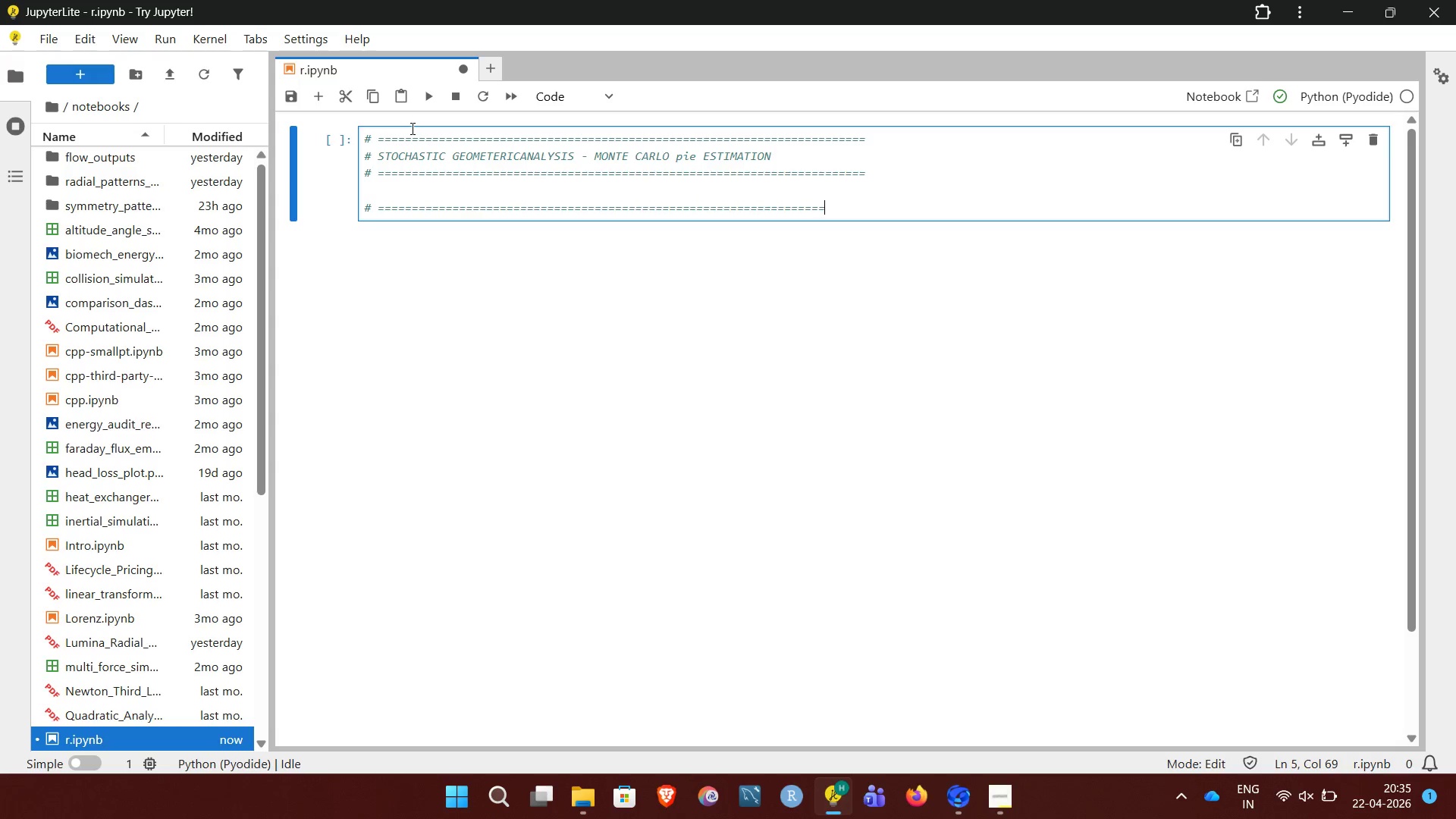 
key(Equal)
 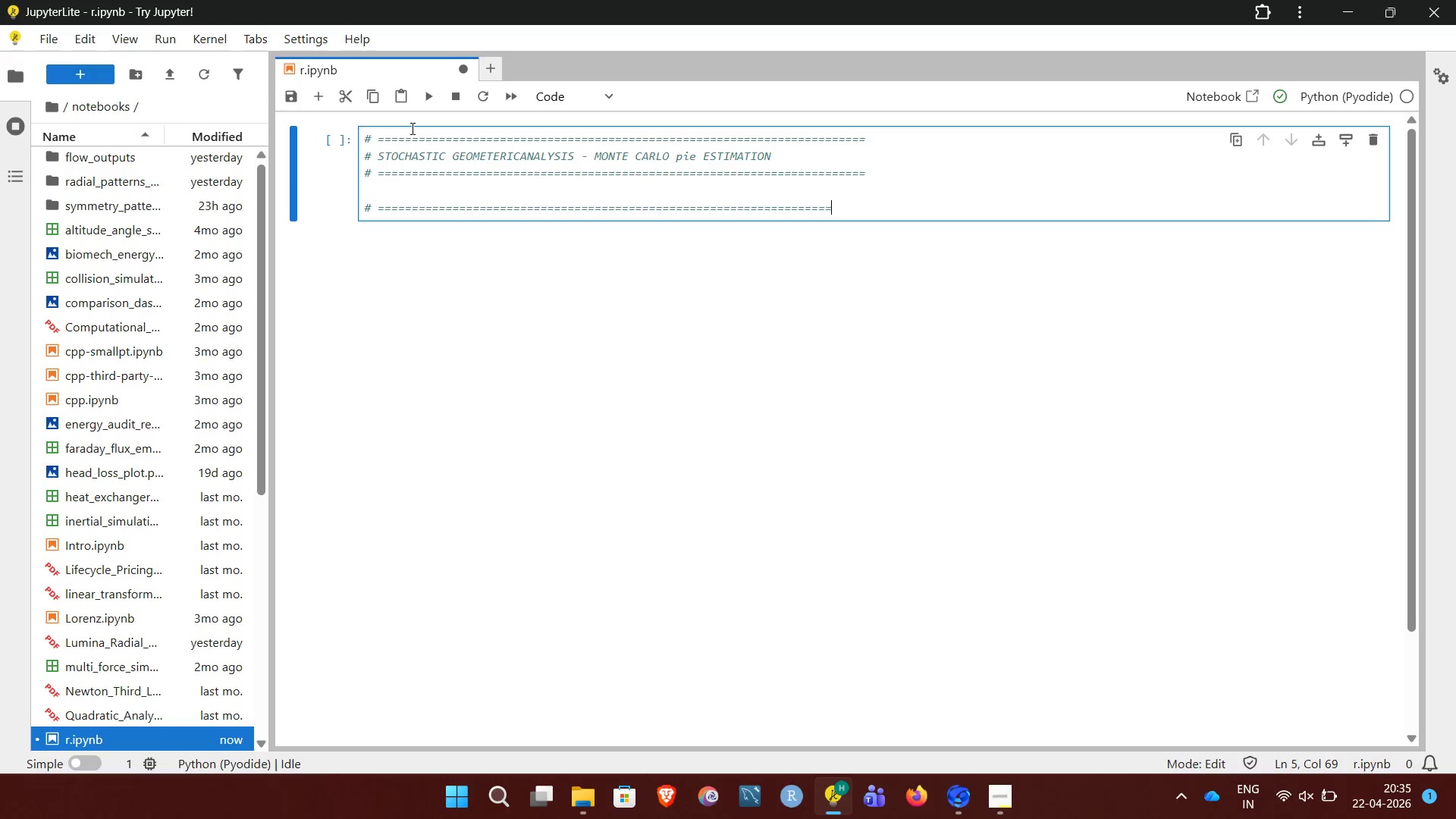 
key(Equal)
 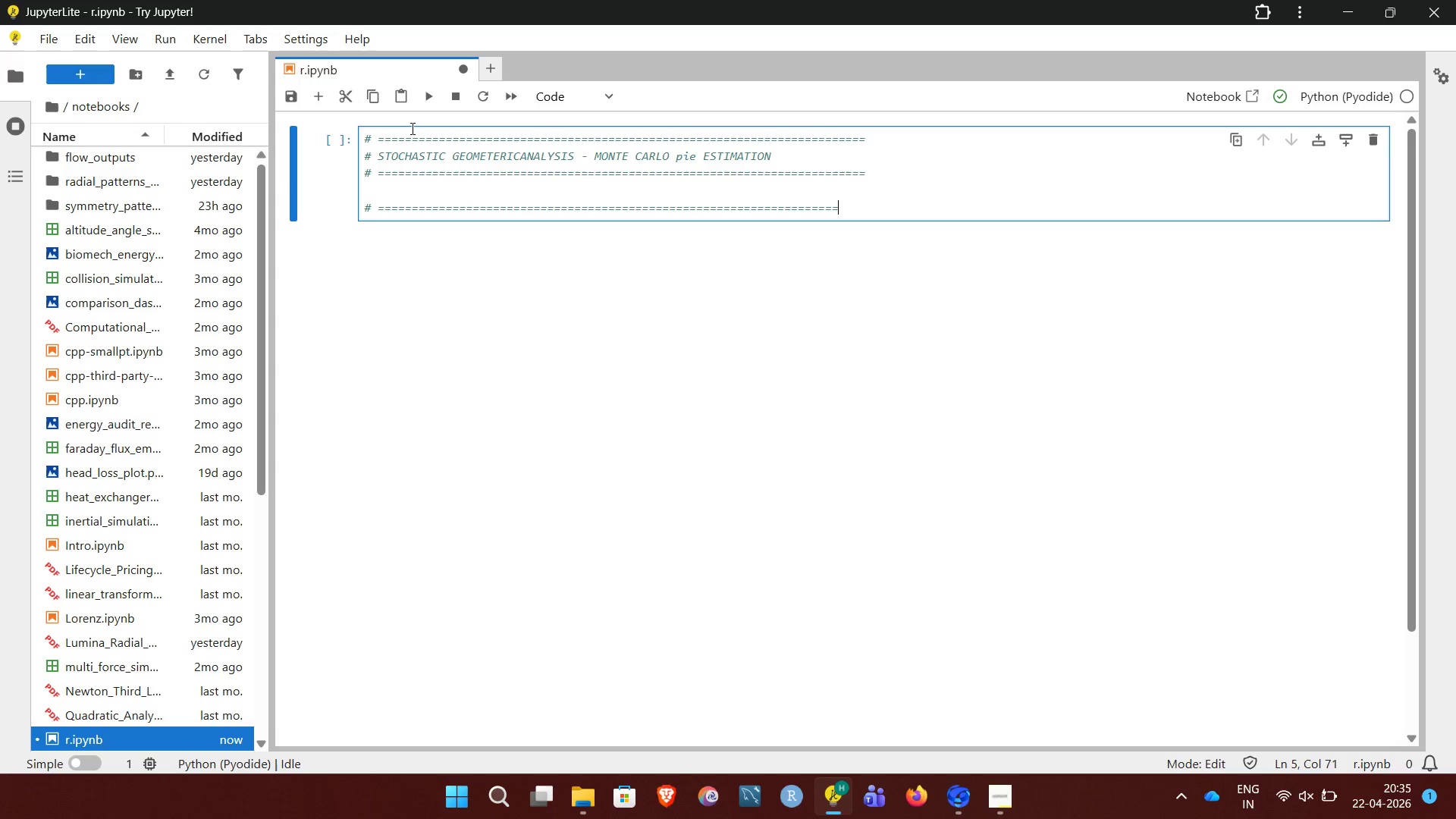 
key(Equal)
 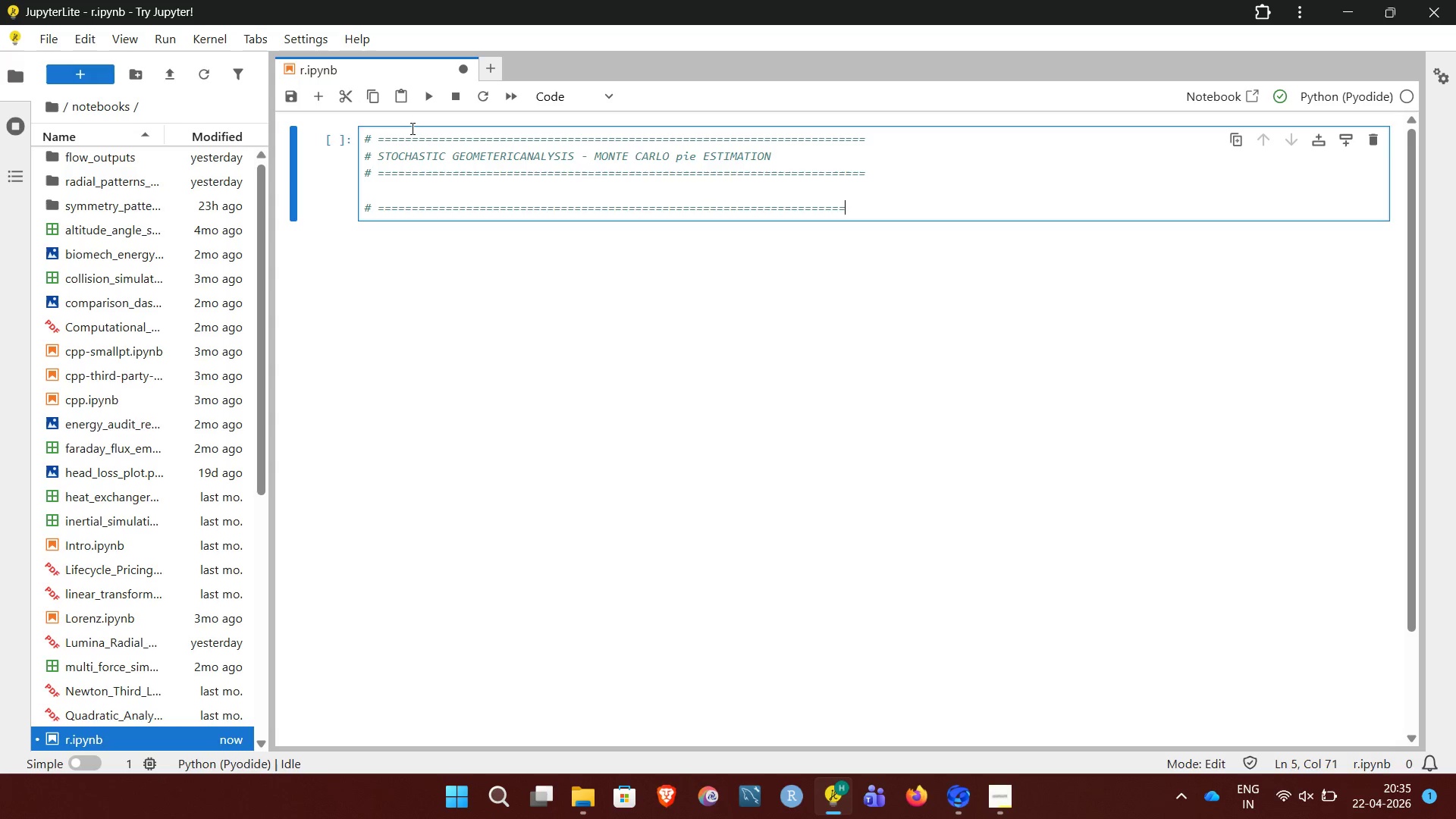 
key(Equal)
 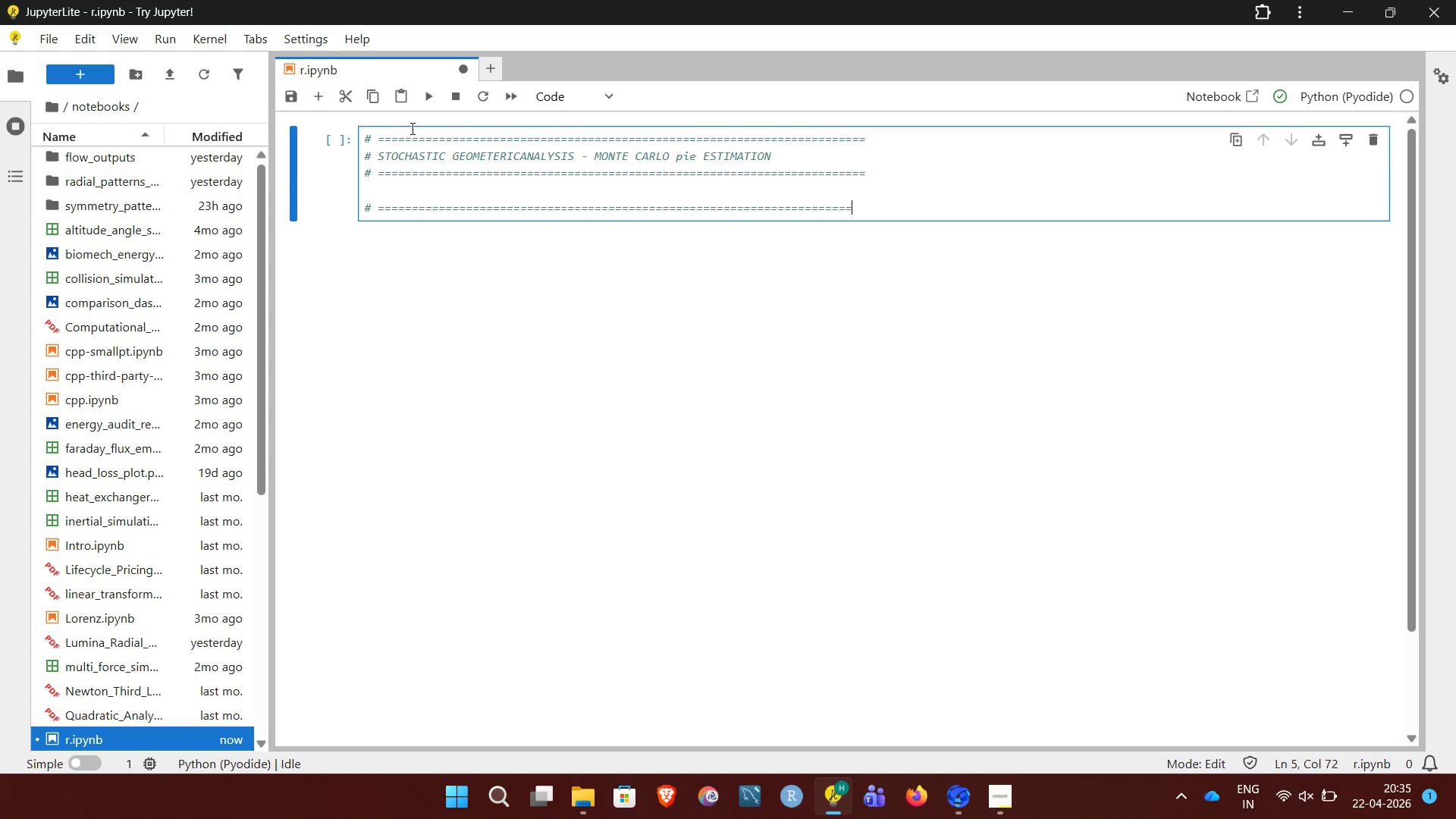 
key(Equal)
 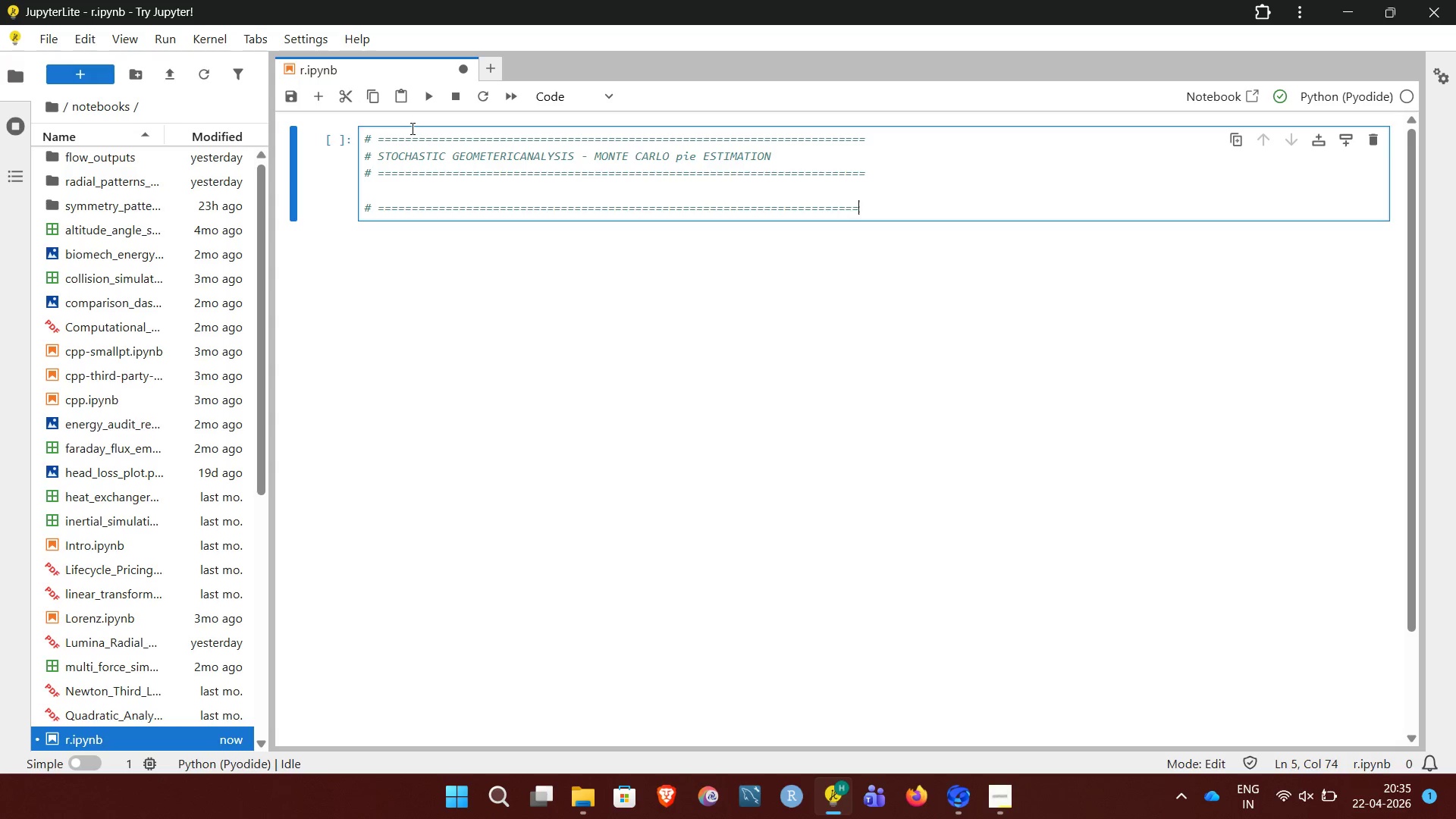 
key(Equal)
 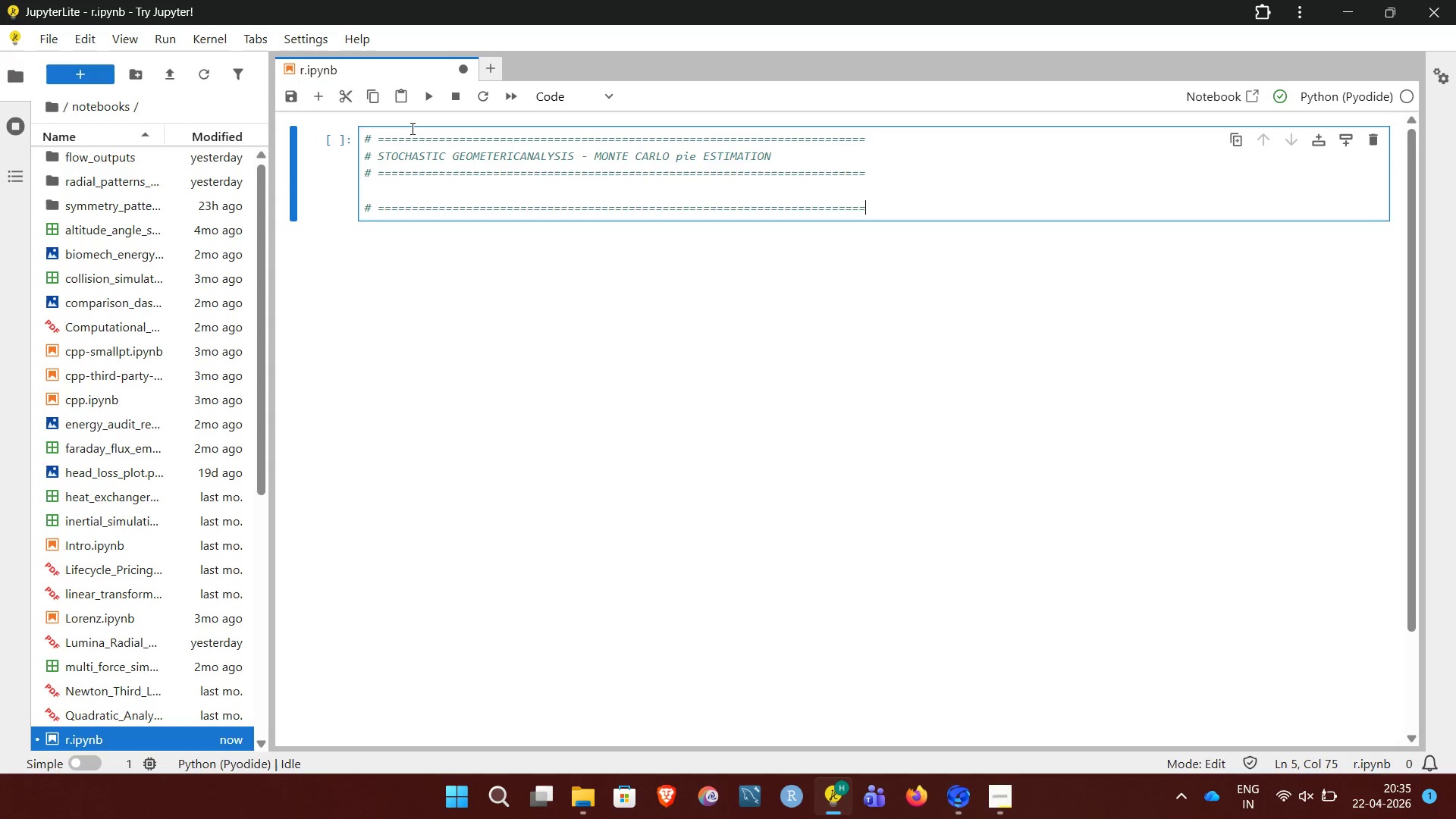 
key(Equal)
 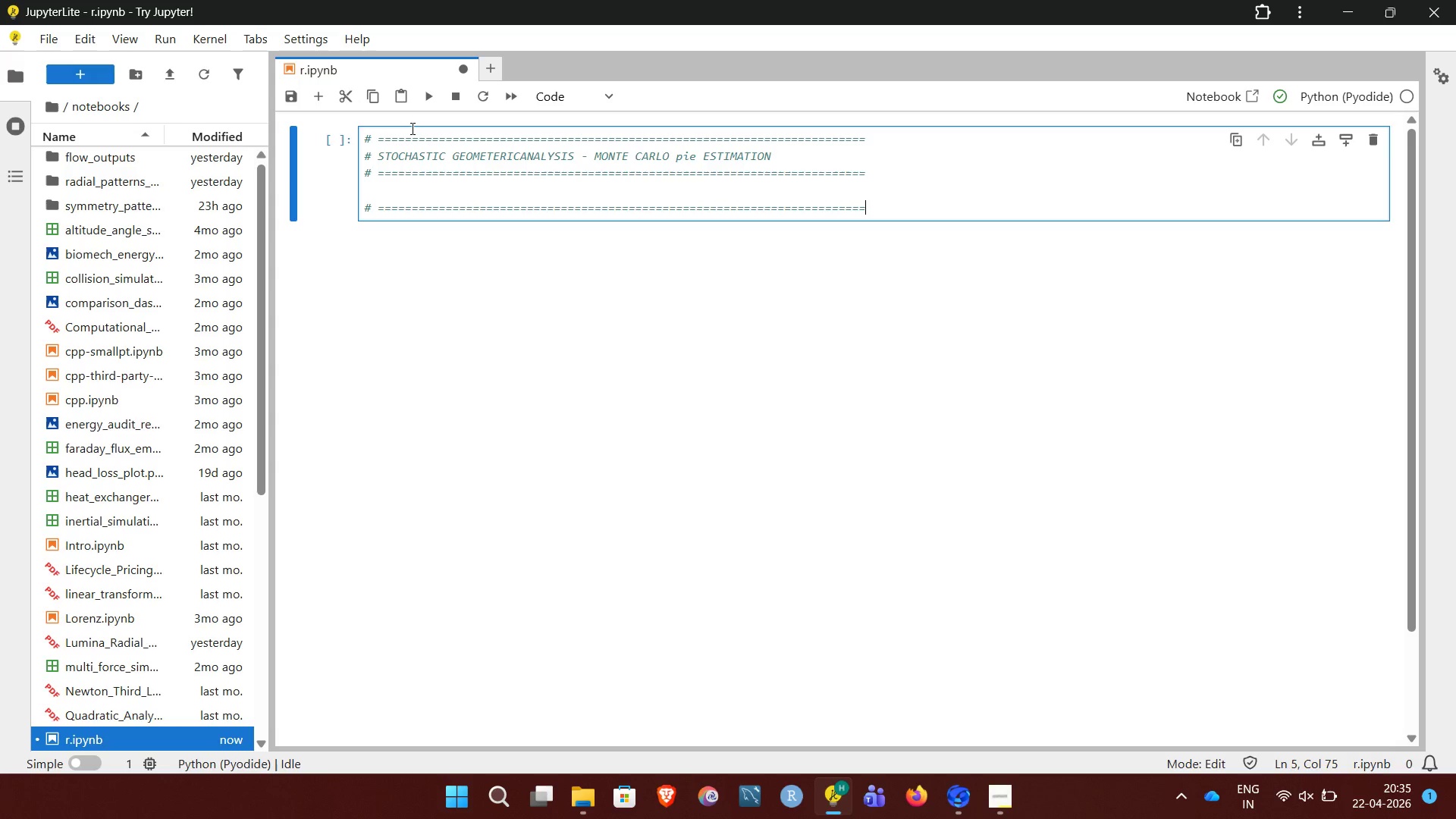 
key(NumpadEnter)
type(# THER)
key(Backspace)
type(ORY ()
 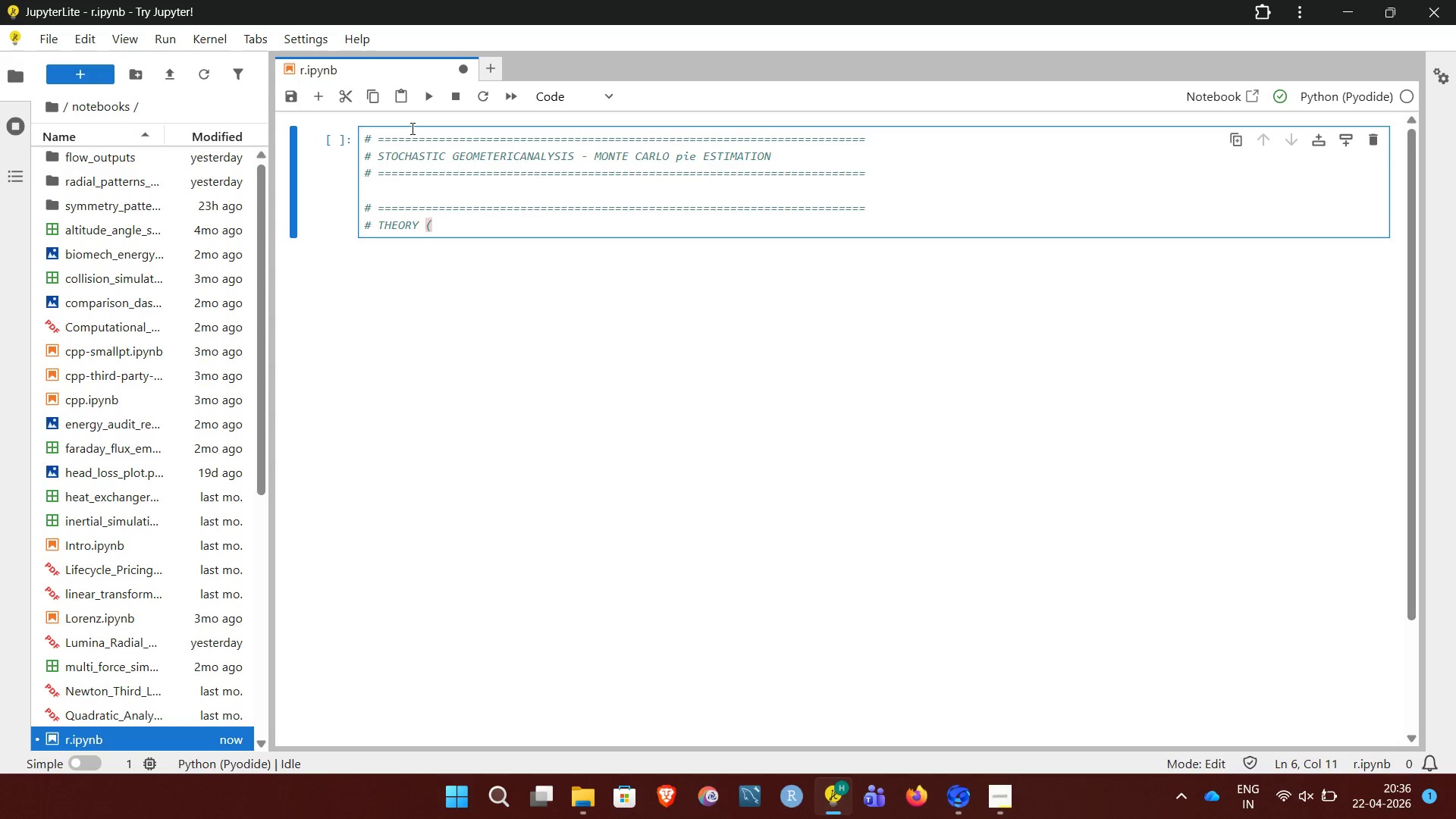 
type(lAte)
key(Backspace)
type(EX)
key(Backspace)
type(x)
 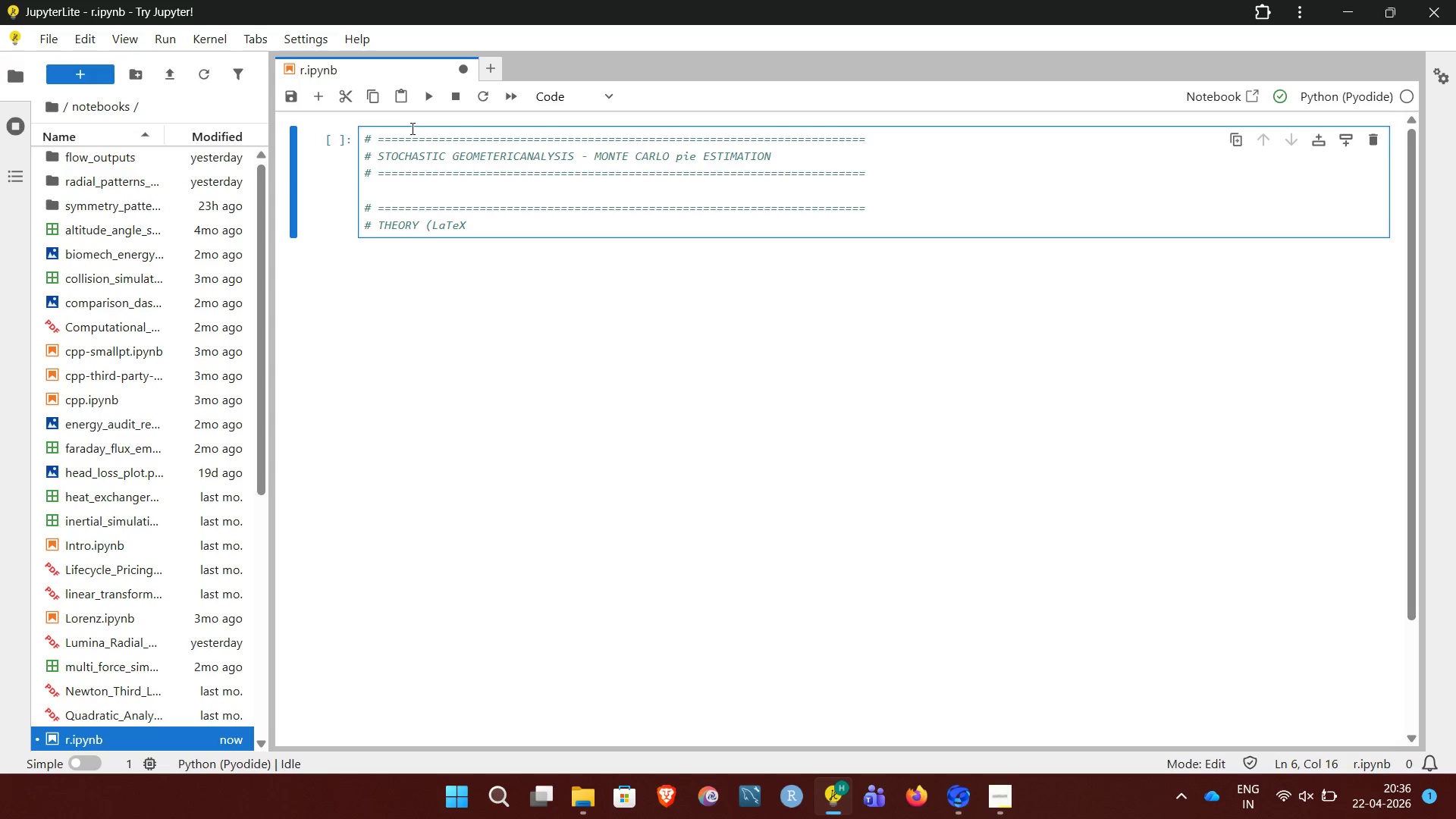 
left_click([411, 128])
 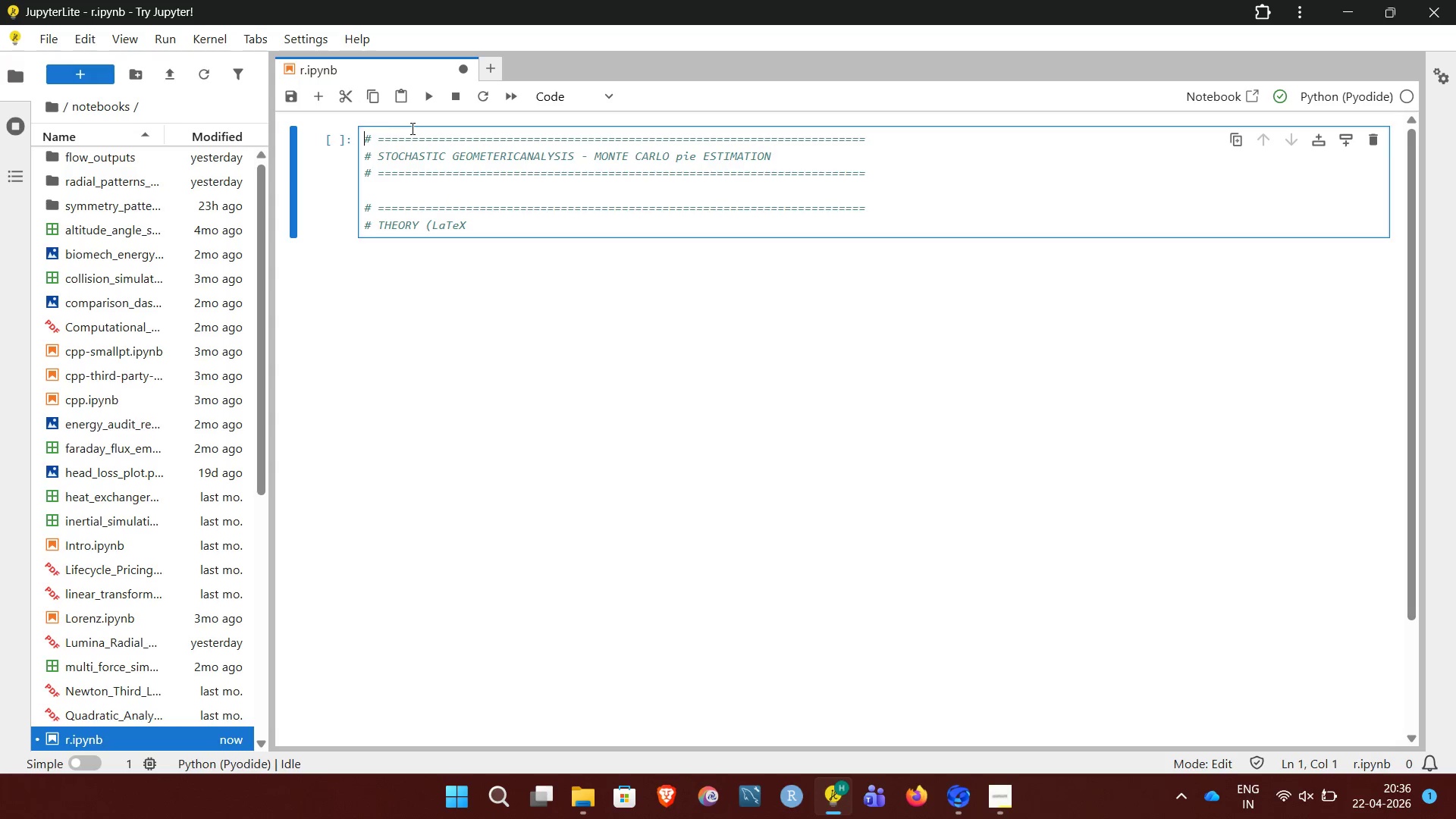 
type( render)
 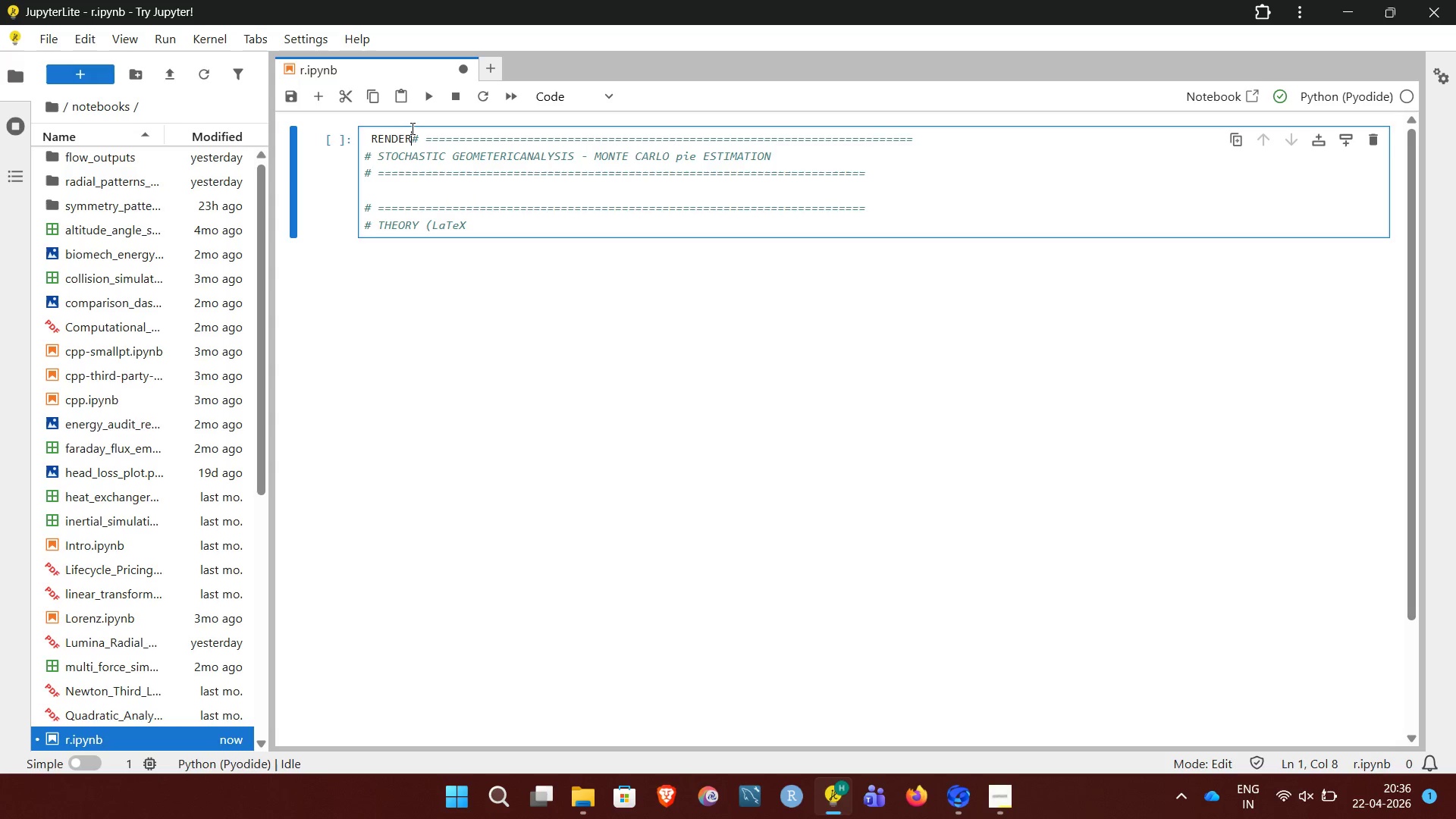 
hold_key(key=Backspace, duration=0.44)
 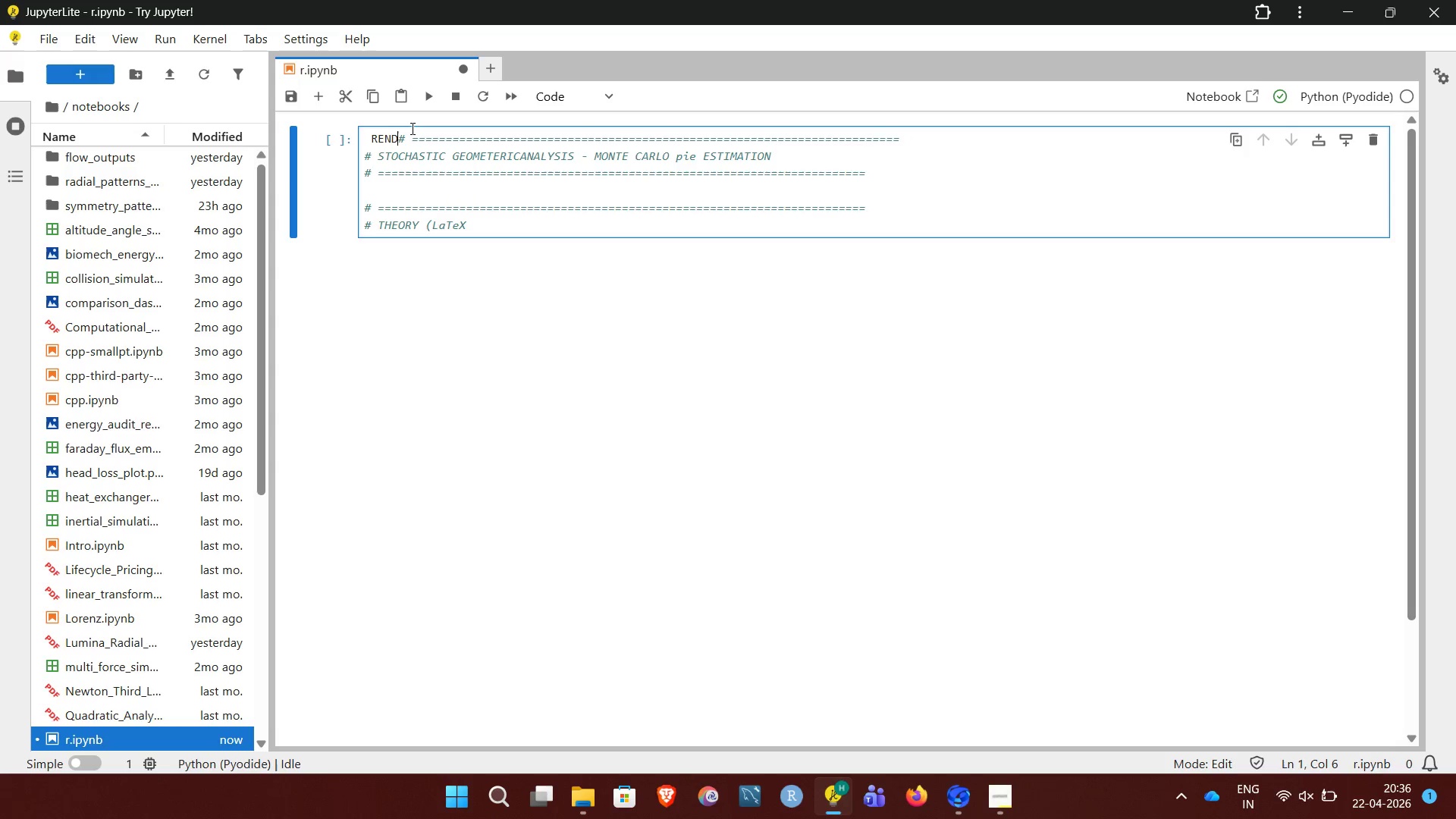 
key(Backspace)
 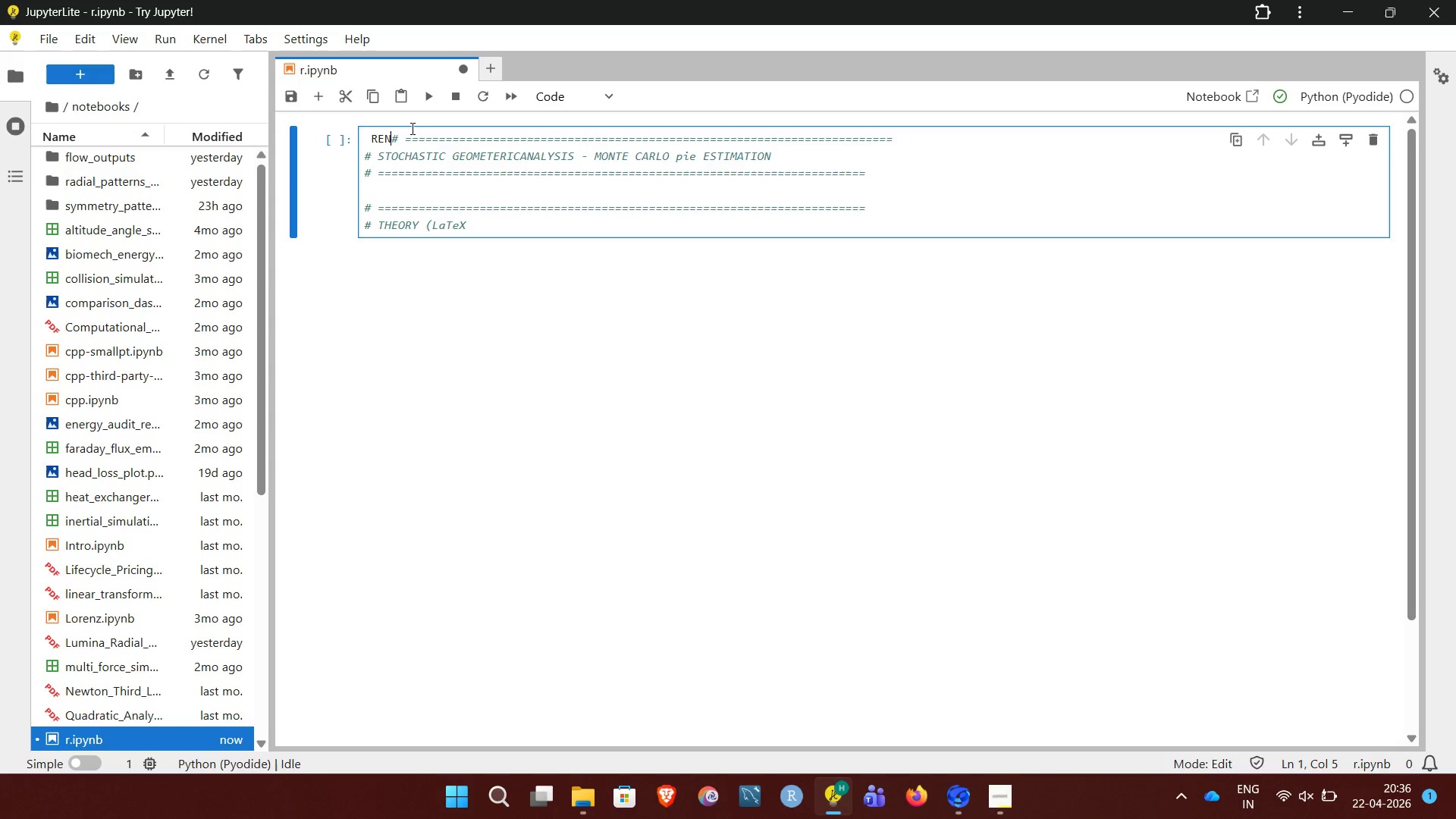 
key(Backspace)
 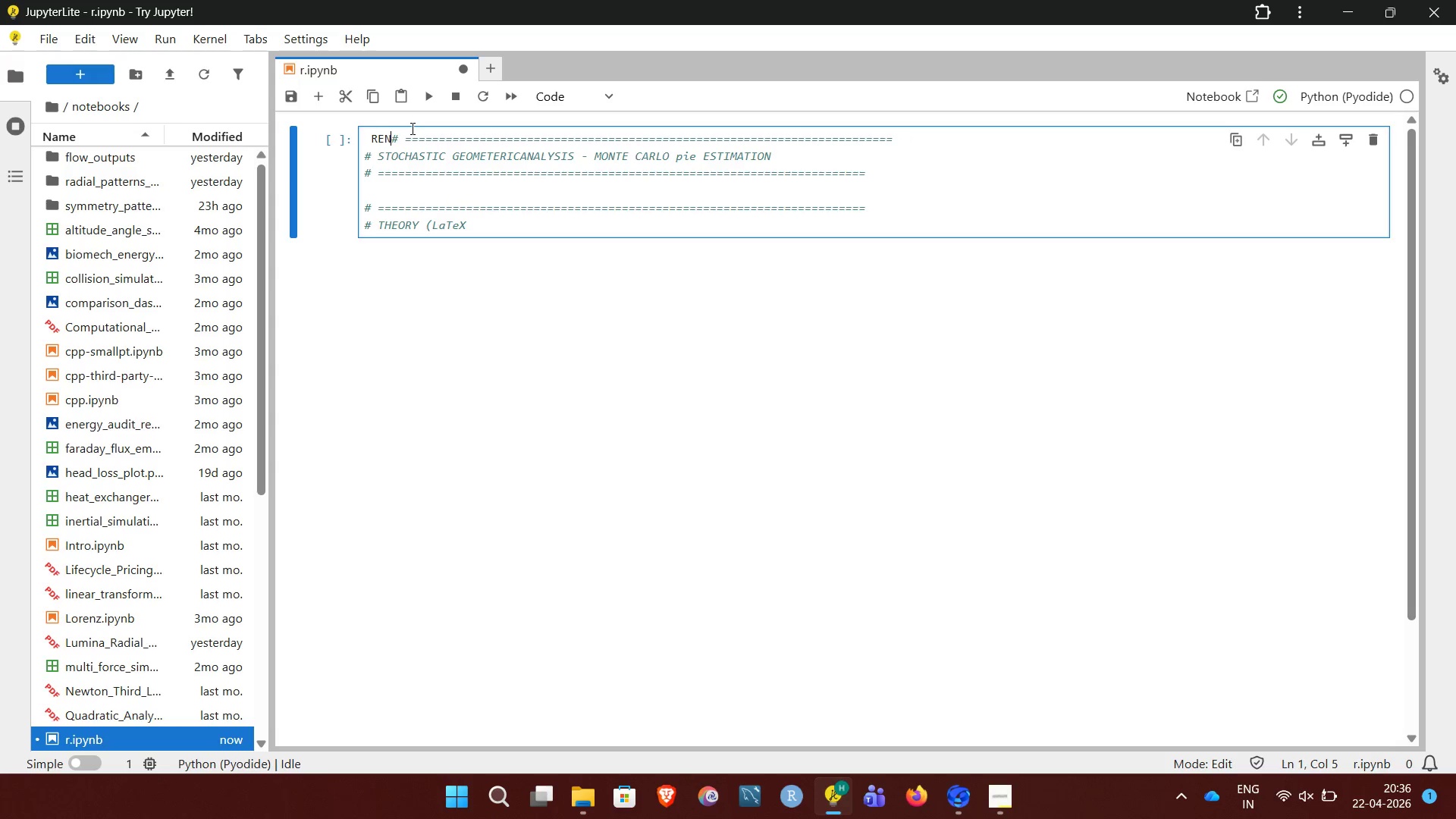 
key(Backspace)
 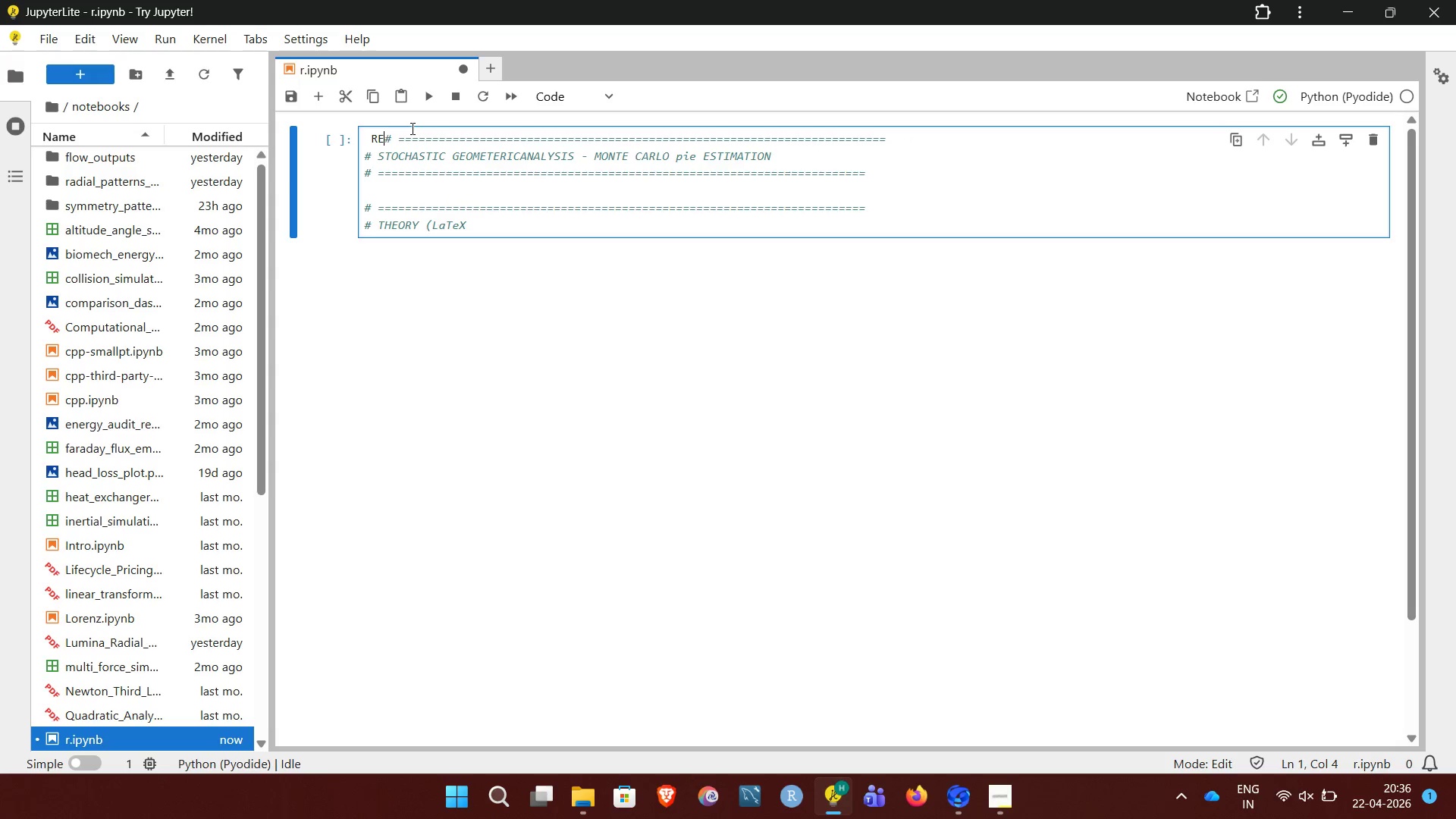 
key(Backspace)
 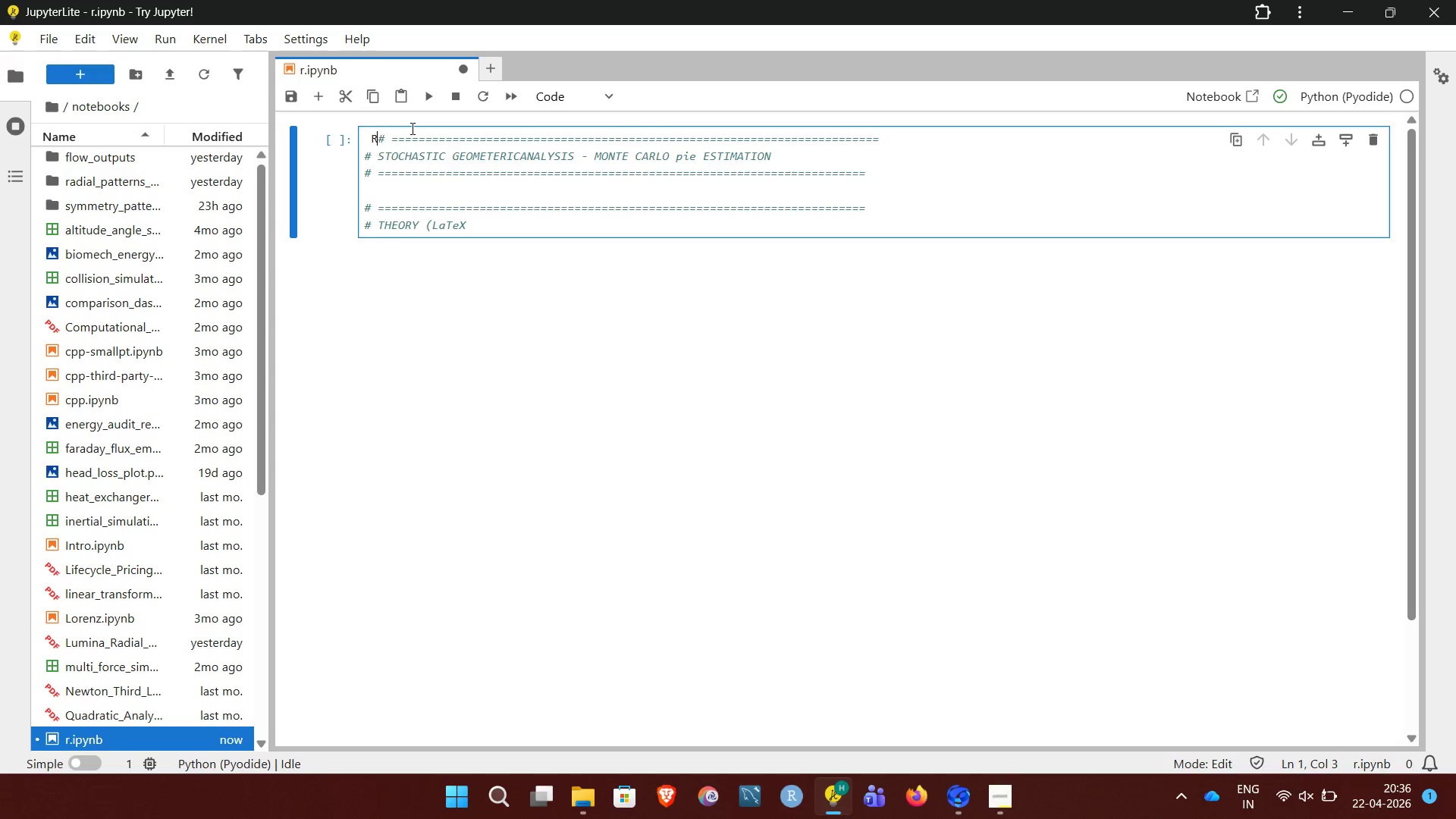 
key(Backspace)
 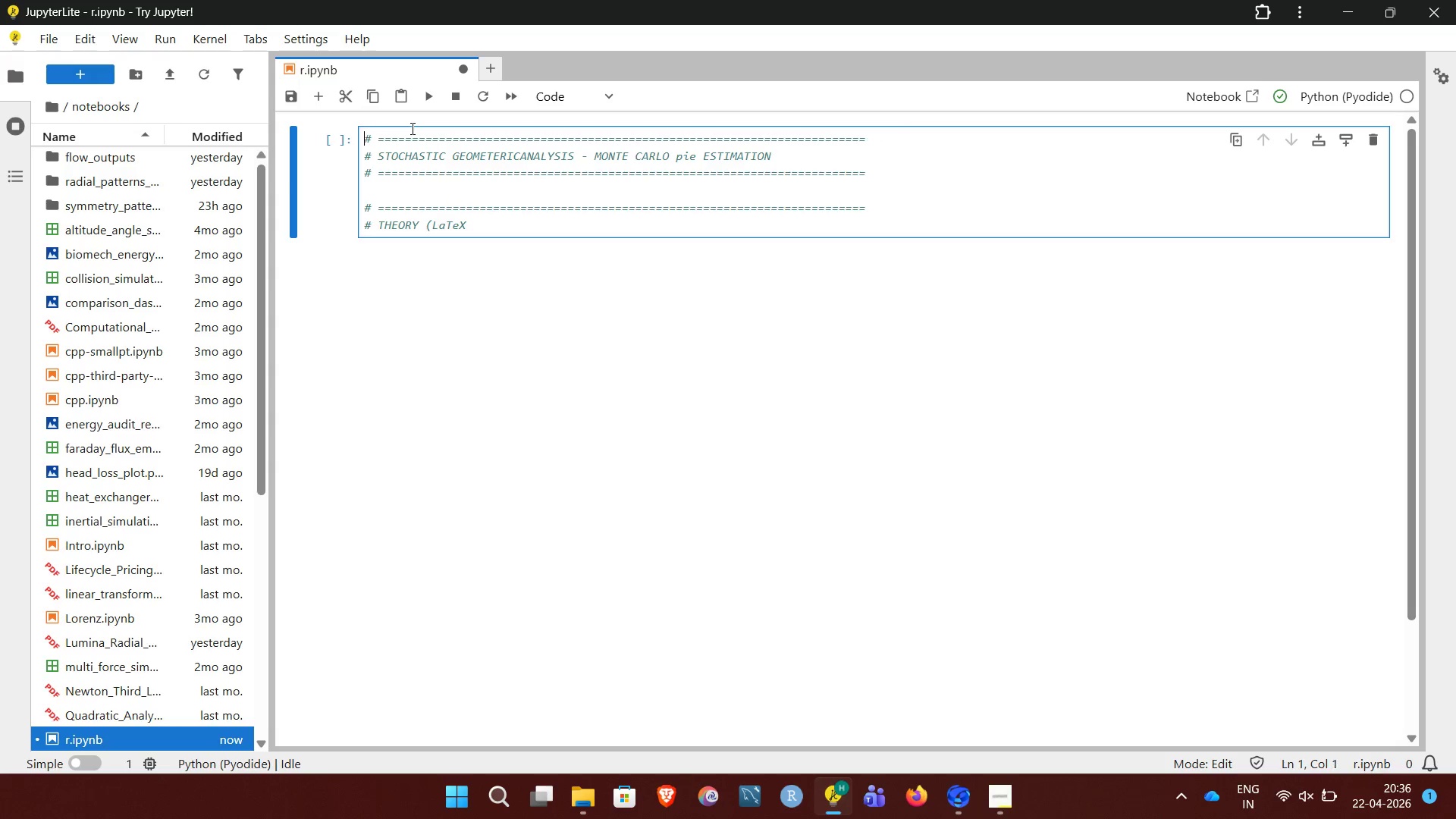 
key(Backspace)
 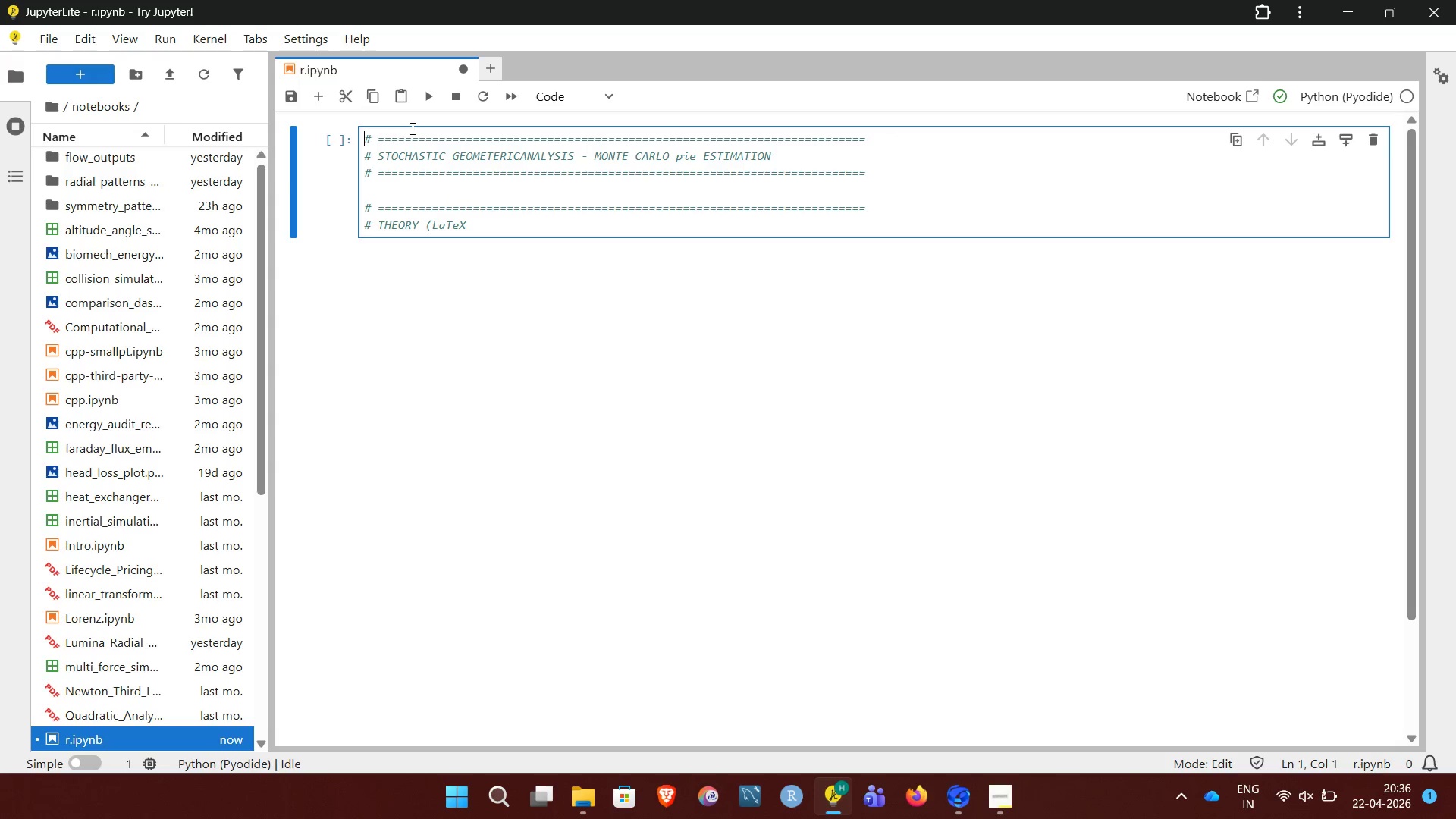 
key(Backspace)
 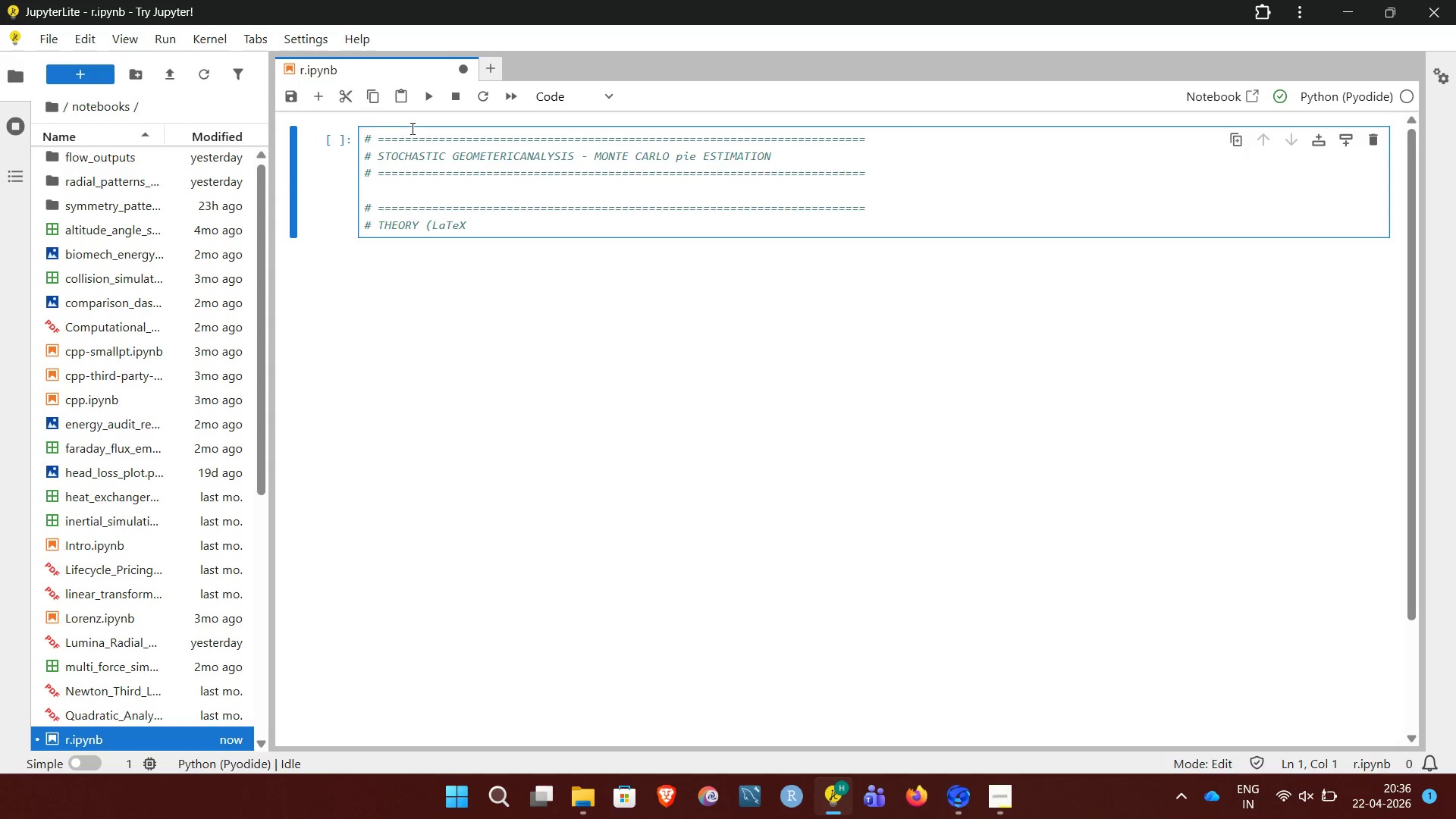 
hold_key(key=ArrowDown, duration=0.7)
 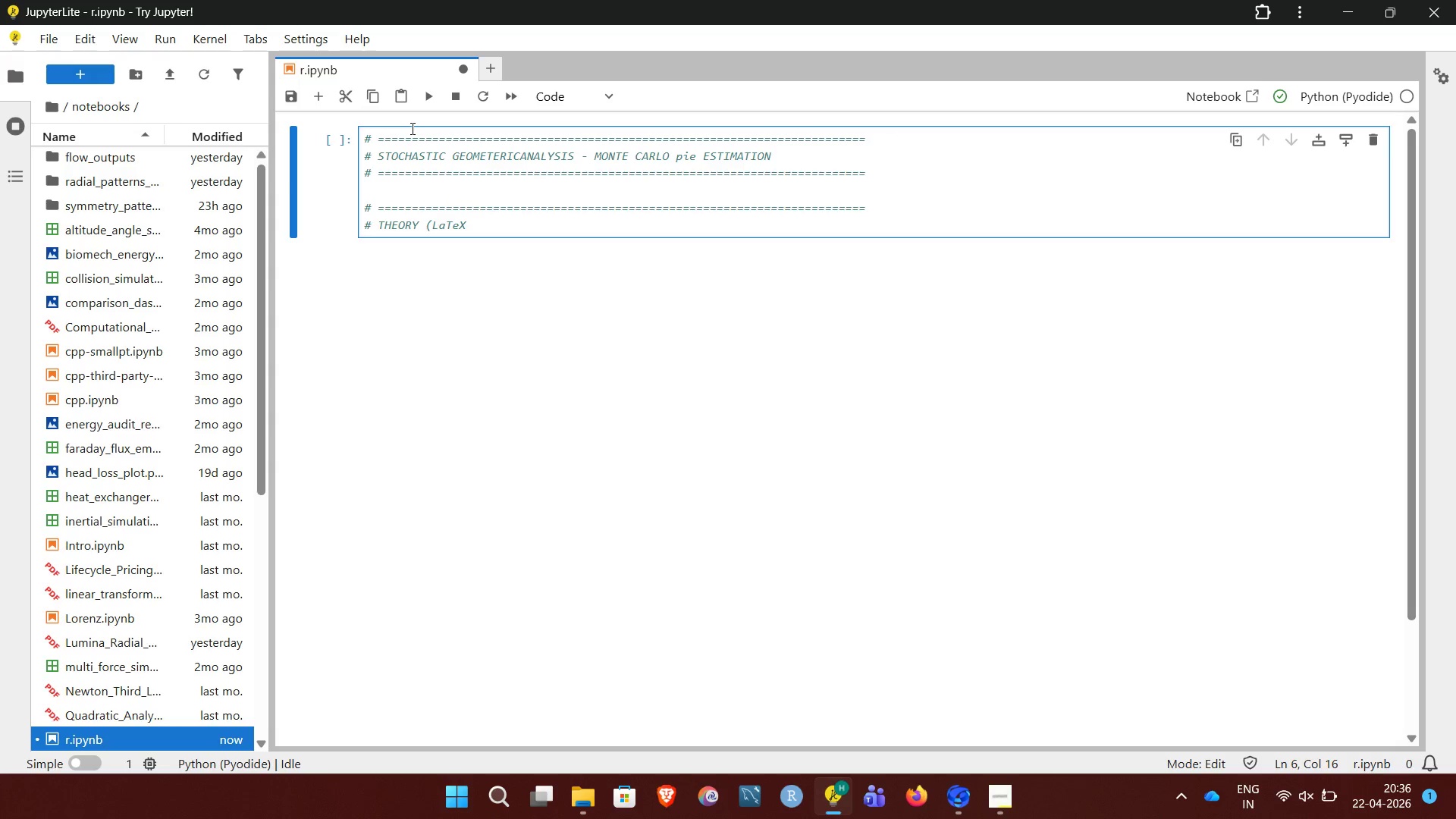 
type( rendering))
key(NumpadEnter)
type(# )
 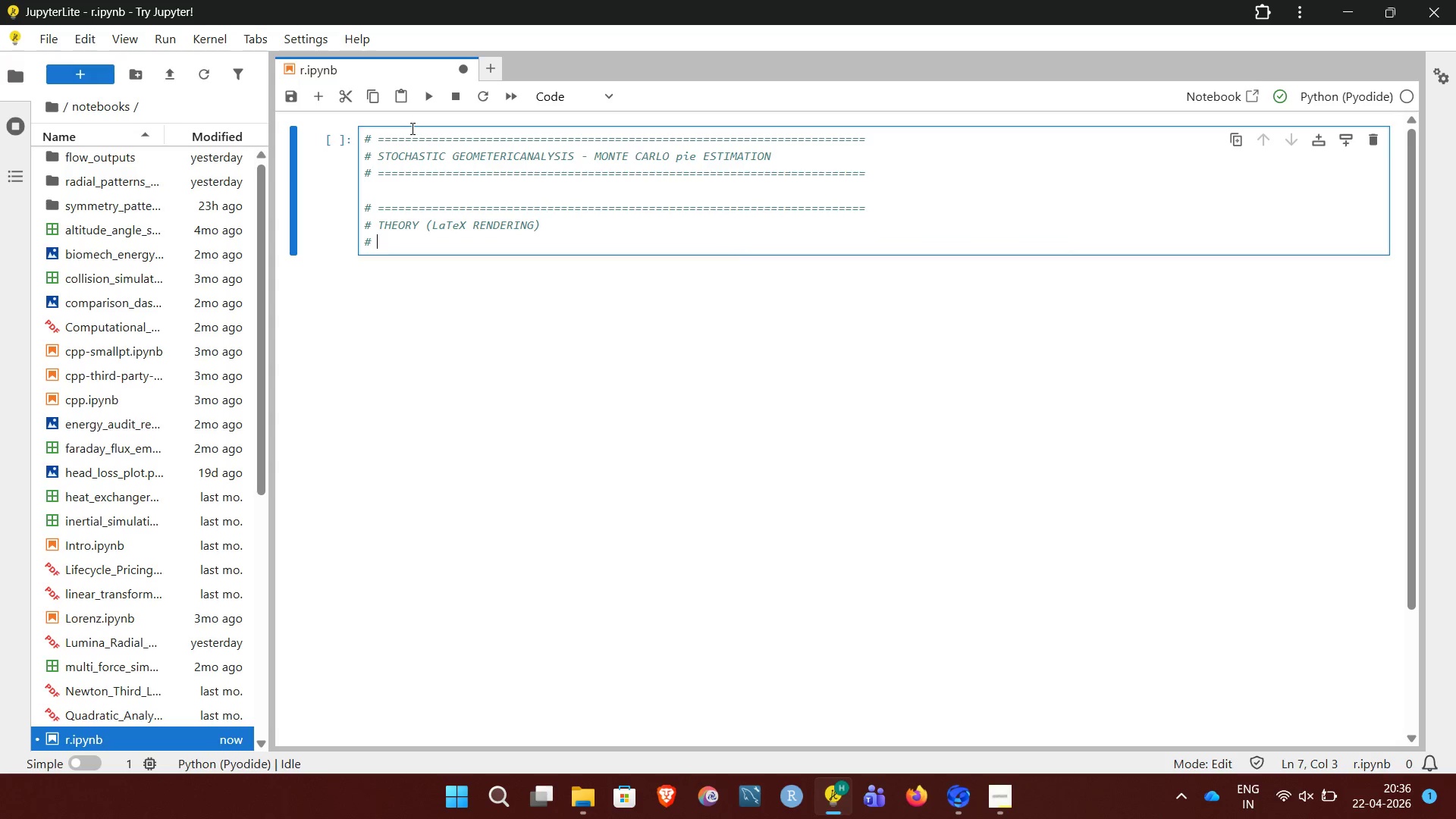 
hold_key(key=Equal, duration=1.52)
 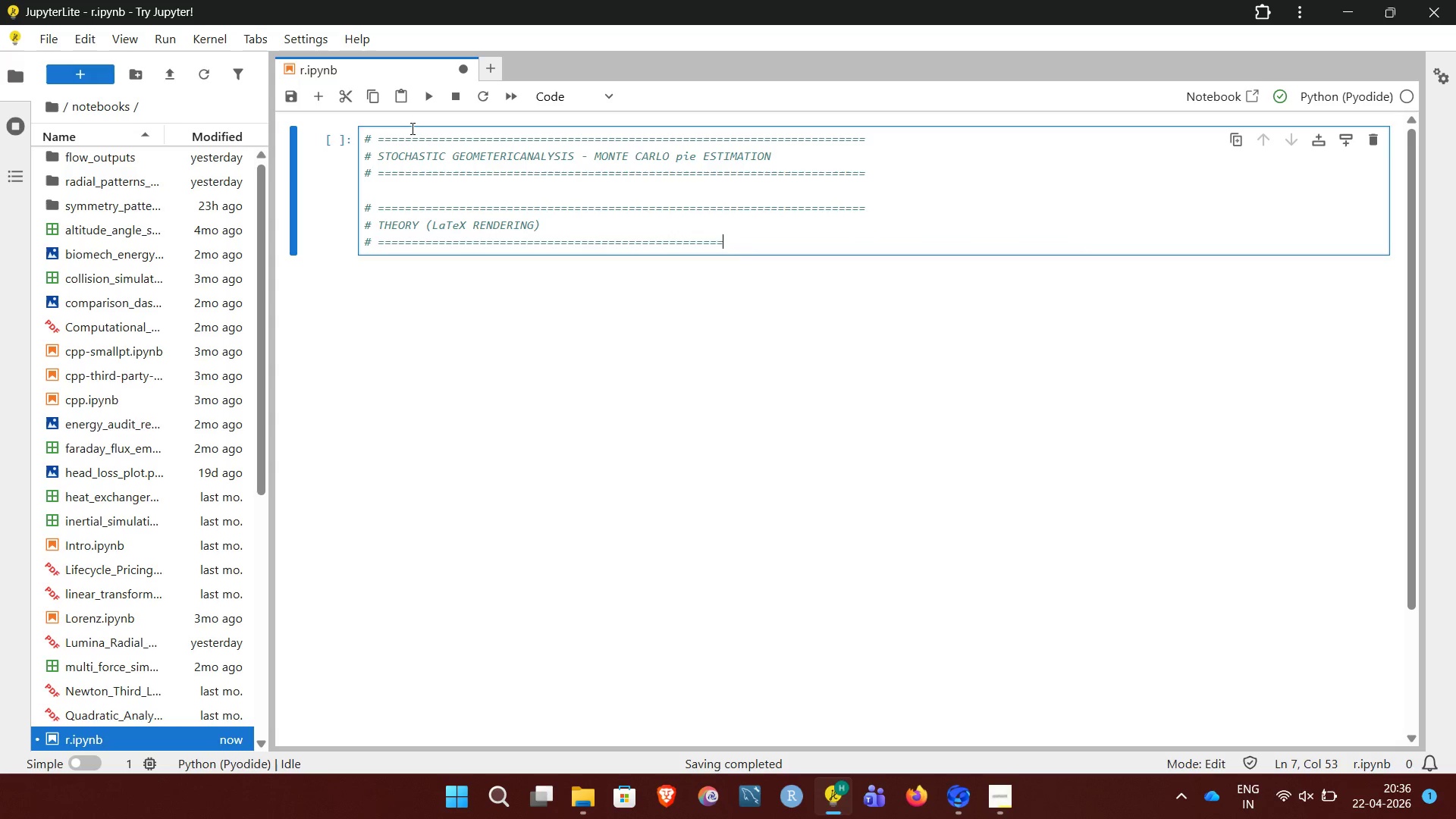 
hold_key(key=Equal, duration=1.08)
 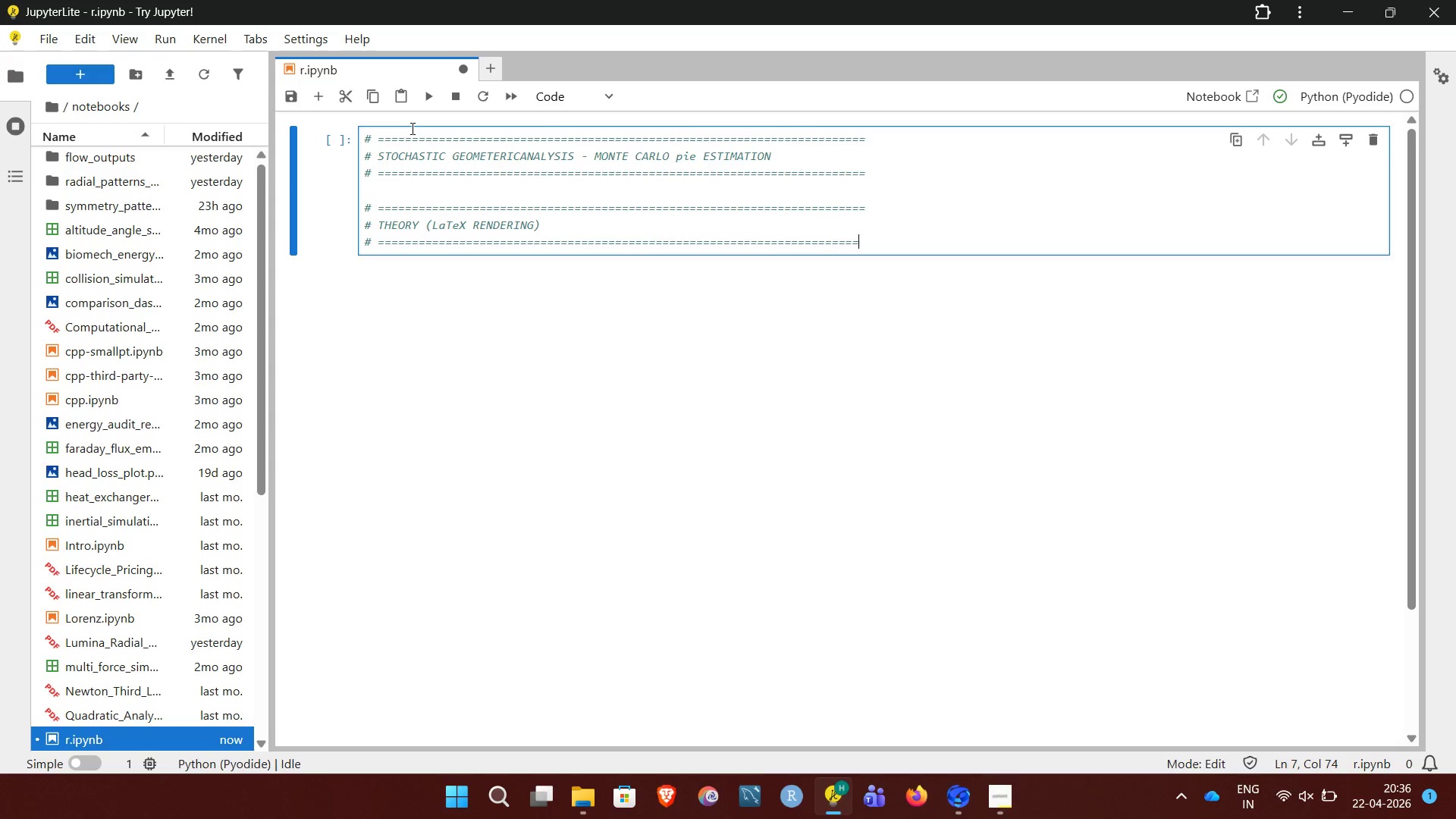 
type(=)
key(NumpadEnter)
key(NumpadEnter)
type(from IPython )
key(Backspace)
type(.display import diso)
key(Backspace)
type(plat)
key(Backspace)
type(y, Math)
key(NumpadEnter)
key(NumpadEnter)
type(display(Math(r""")
key(NumpadEnter)
type(\tr)
key(Backspace)
 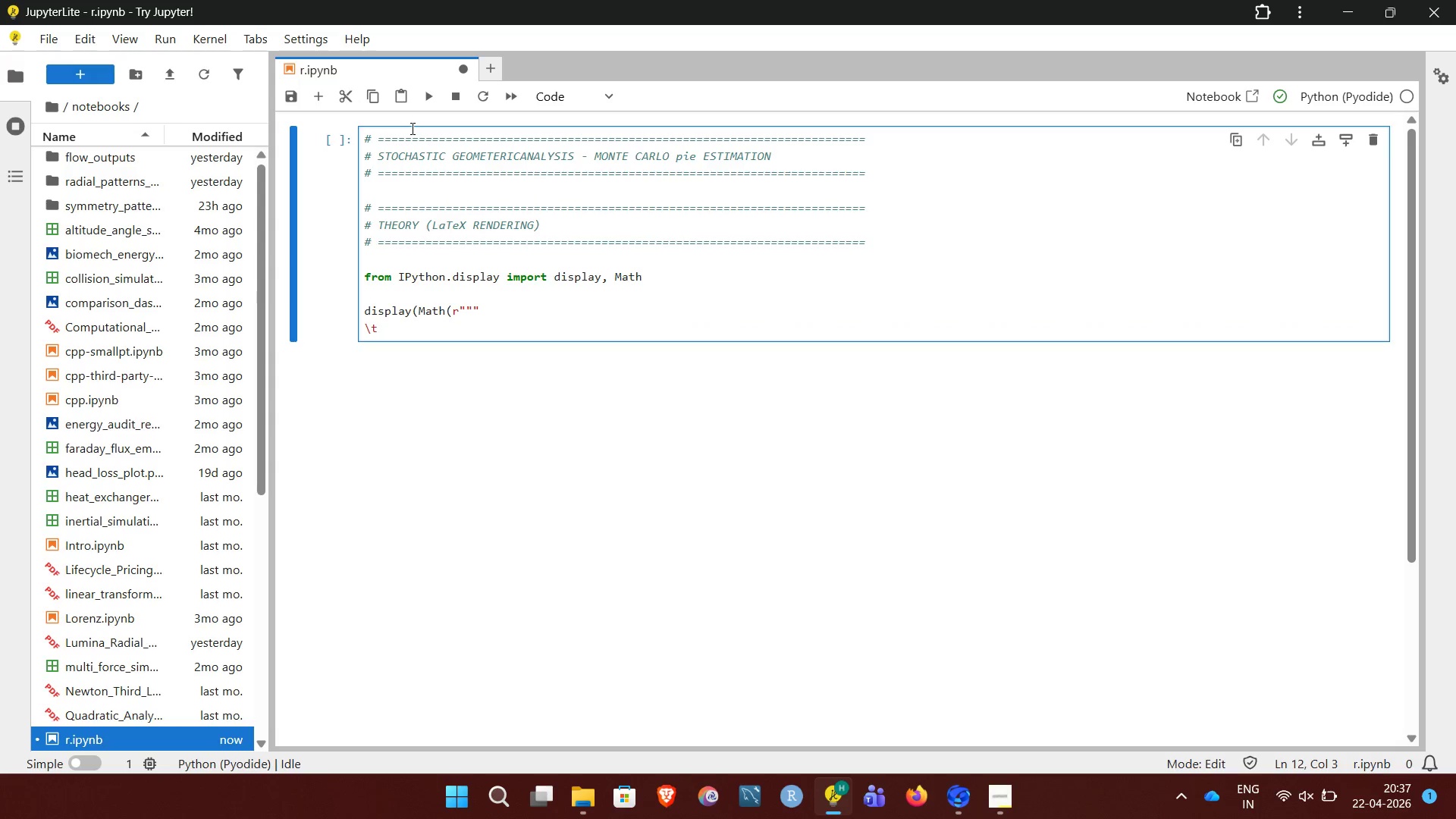 
key(Alt+AltLeft)
 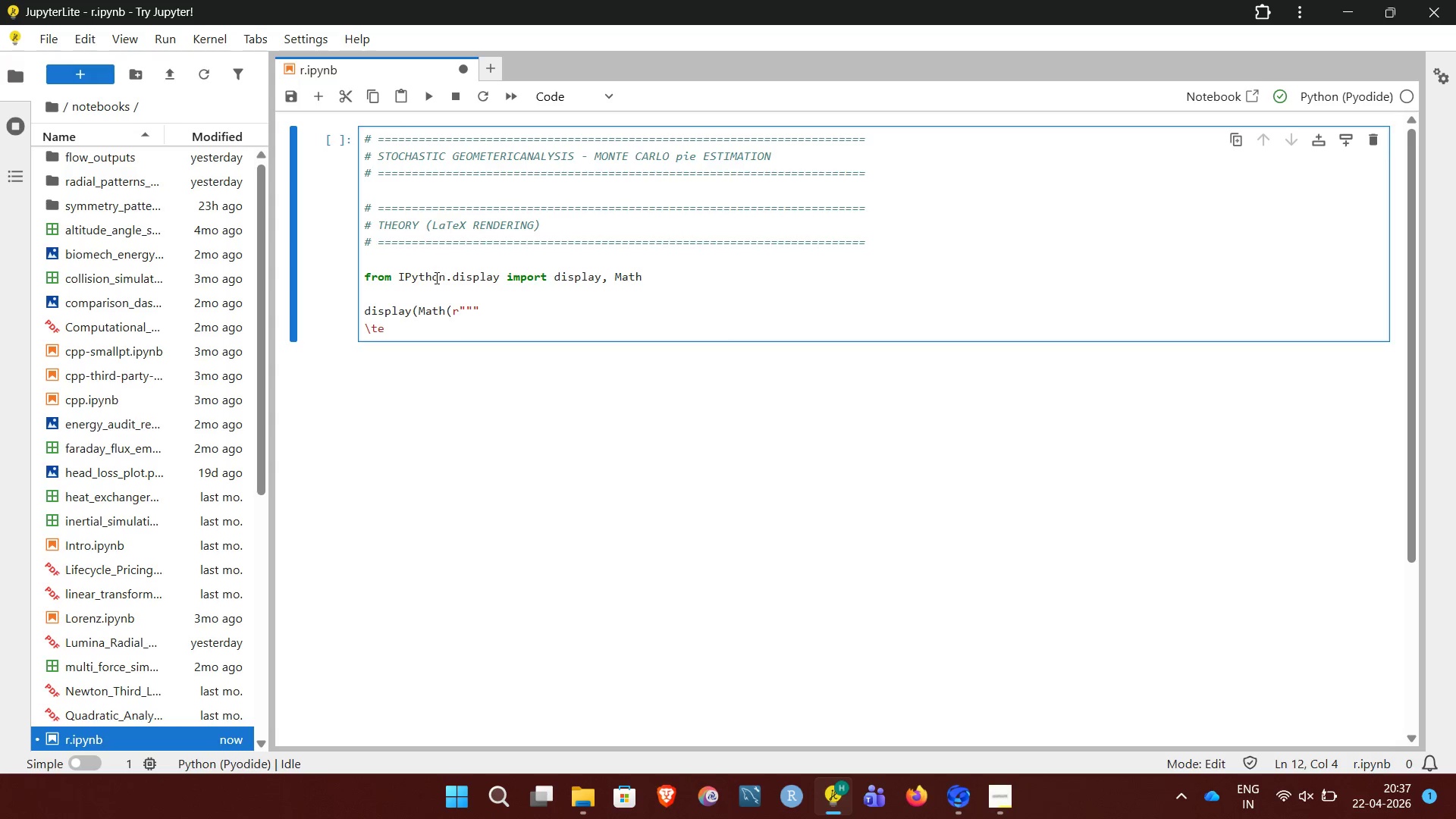 
type(xt)
 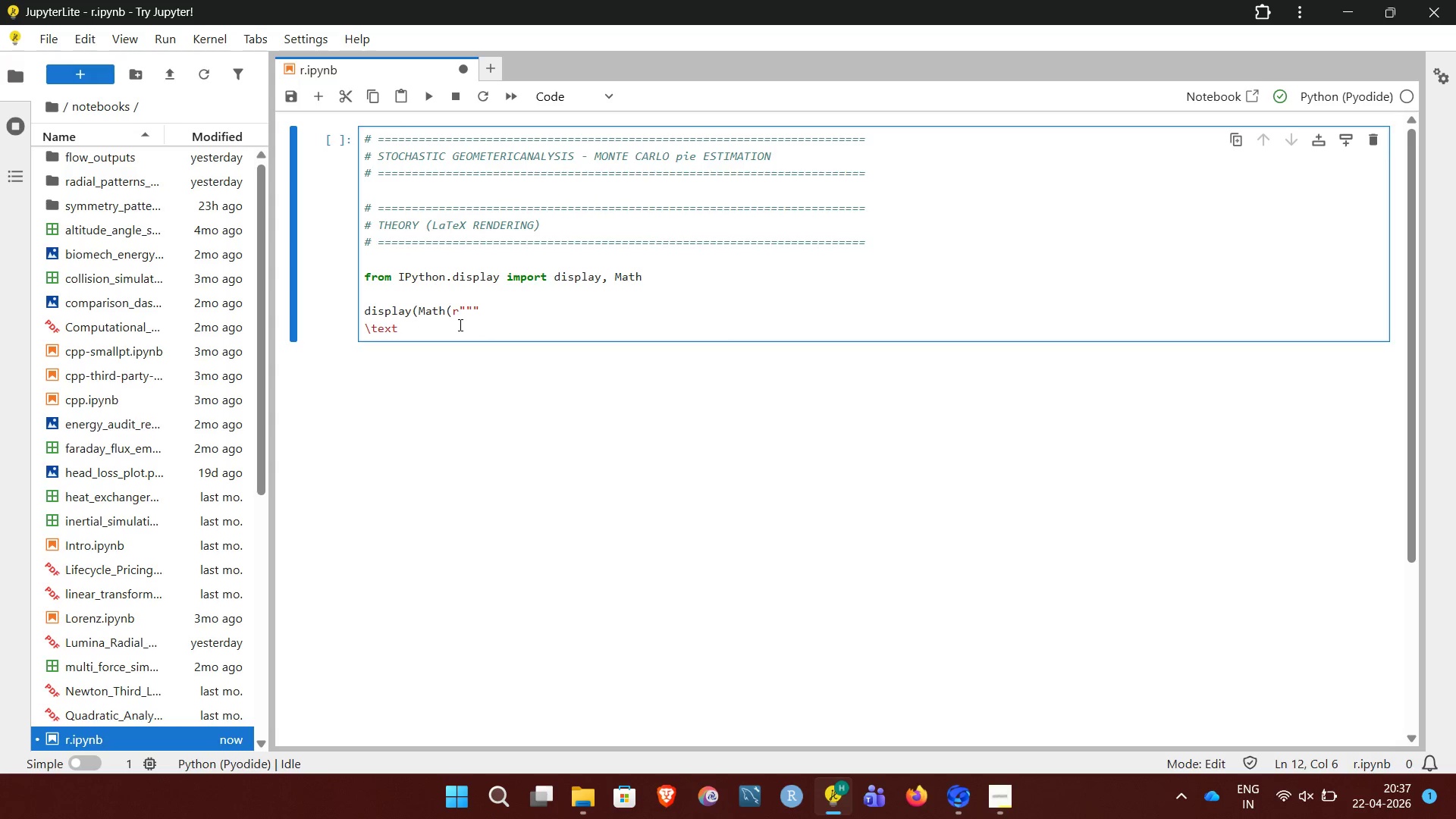 
wait(5.28)
 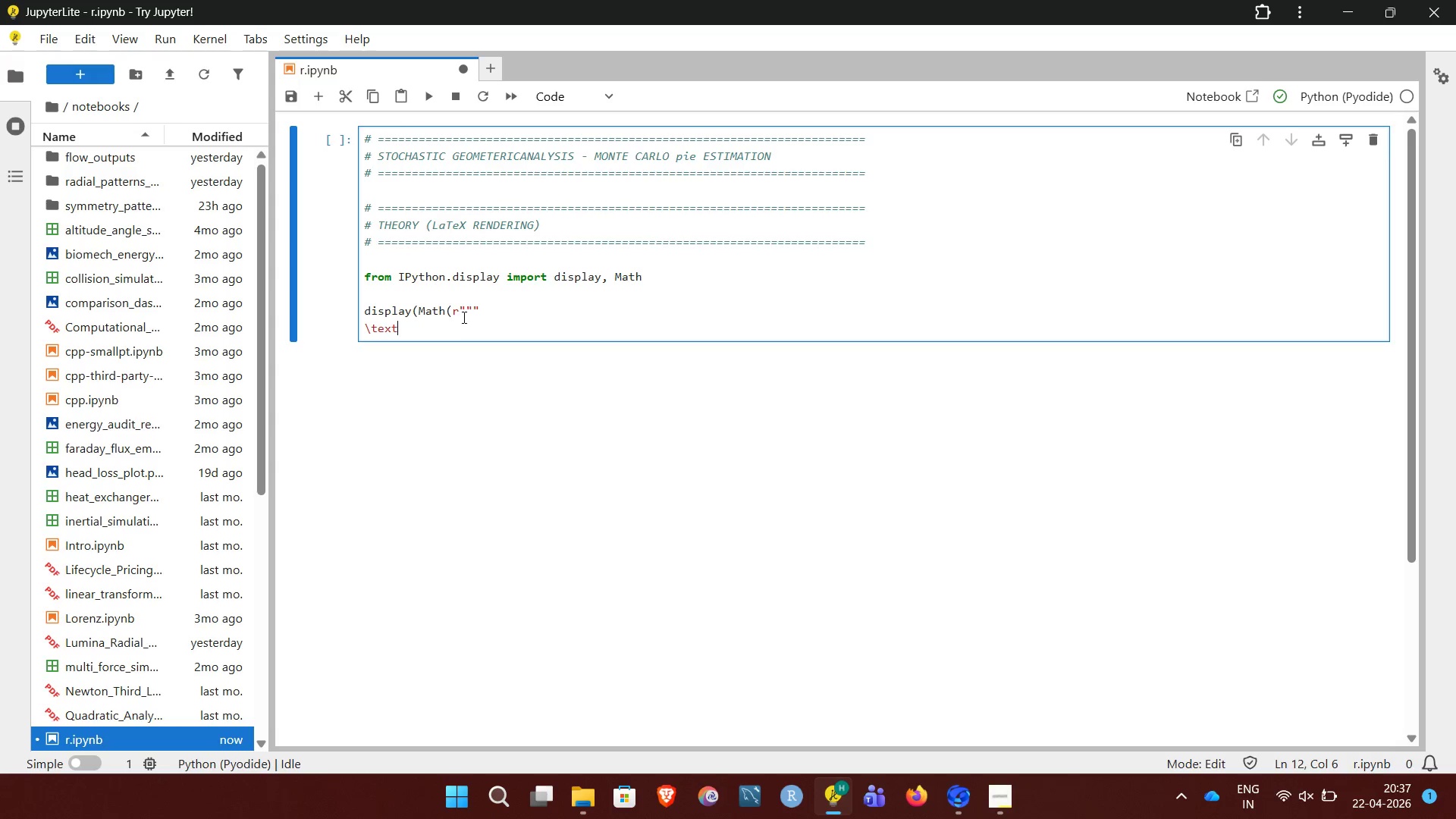 
key(Shift+BracketLeft)
 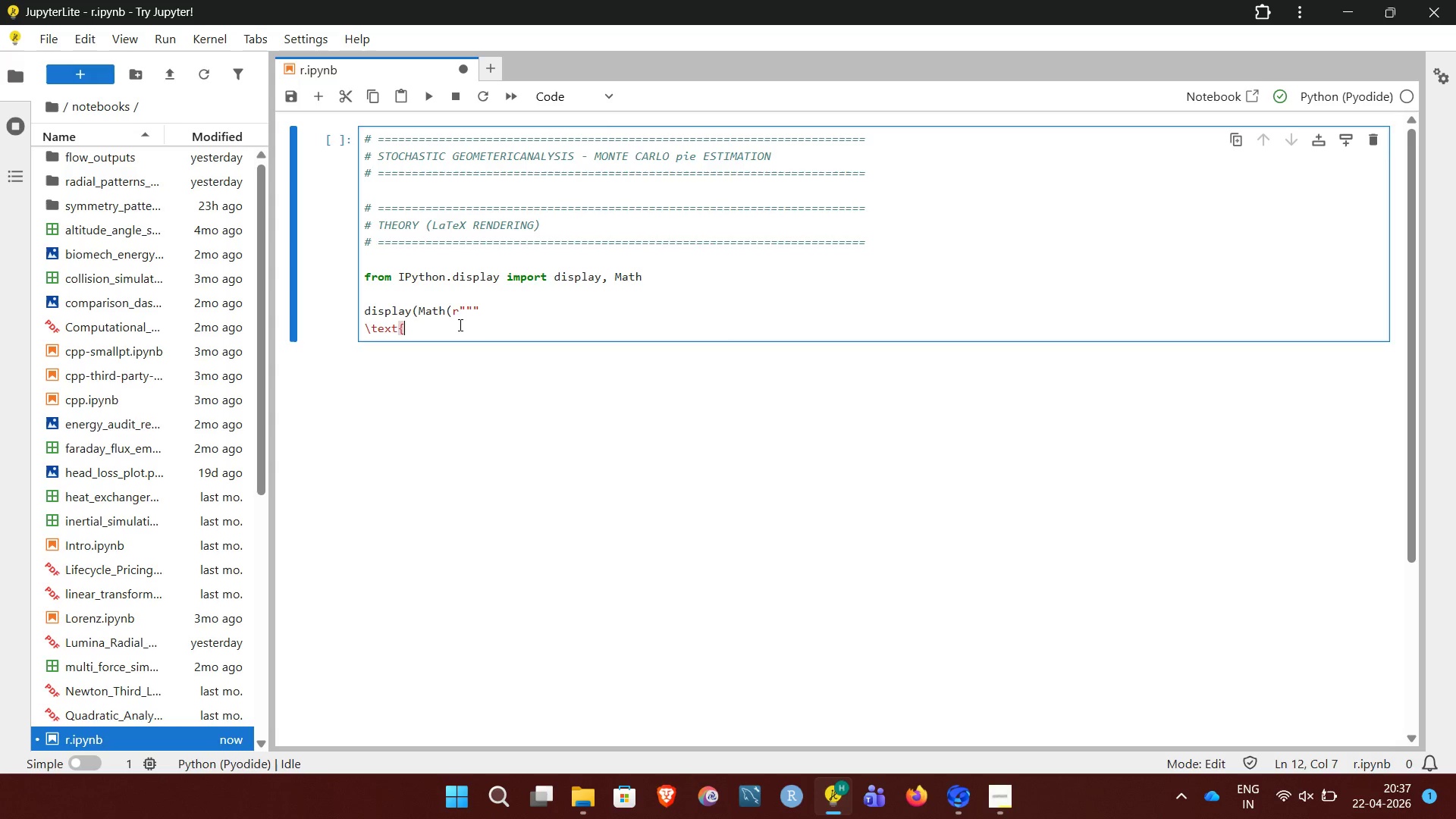 
type(GEOMETRIC PROBILITY)
 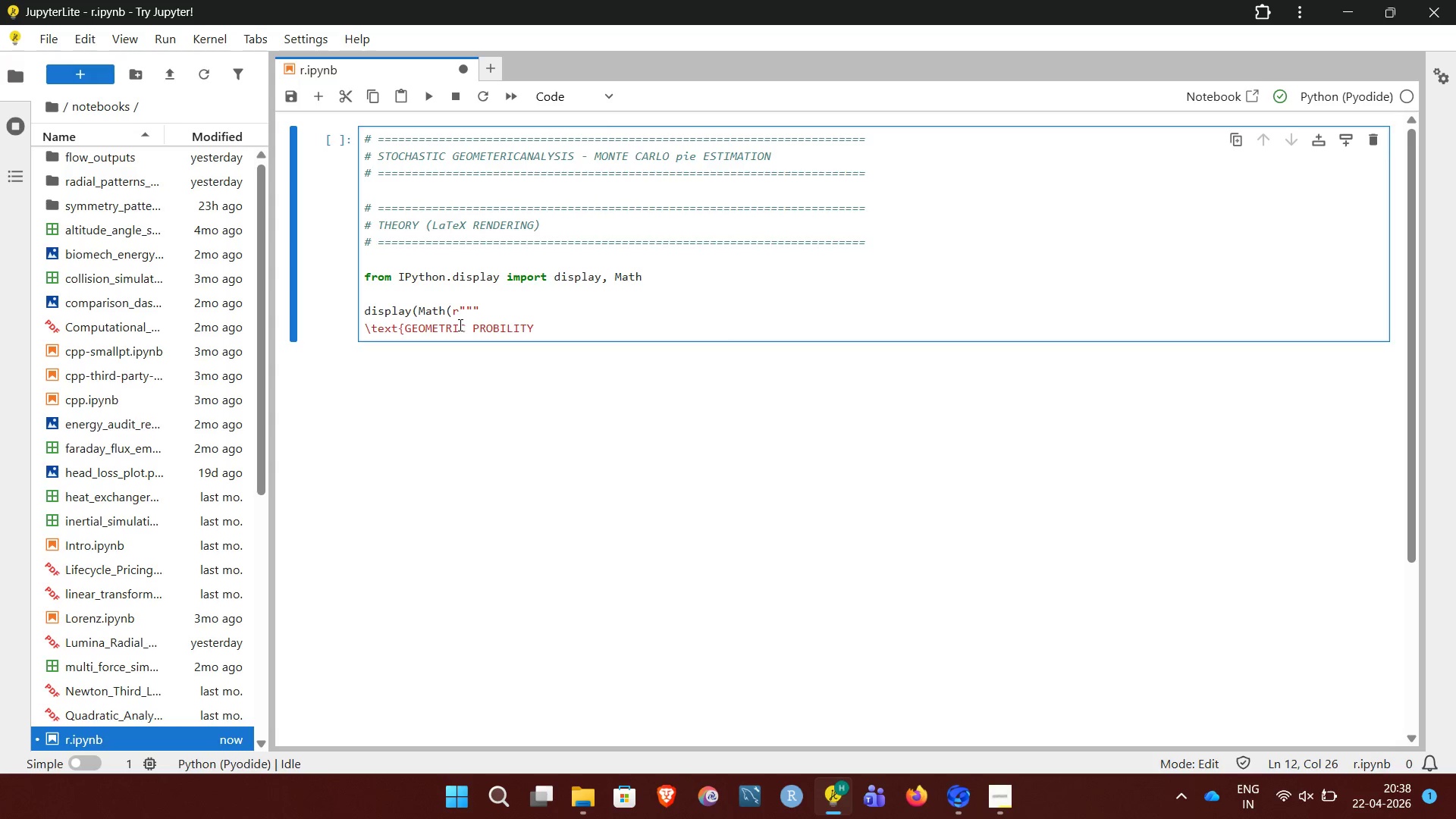 
type( MODEL} \\[4pt])
key(NumpadEnter)
type(\tezt)
key(Backspace)
key(Backspace)
type(xt{Consider a unit square })
 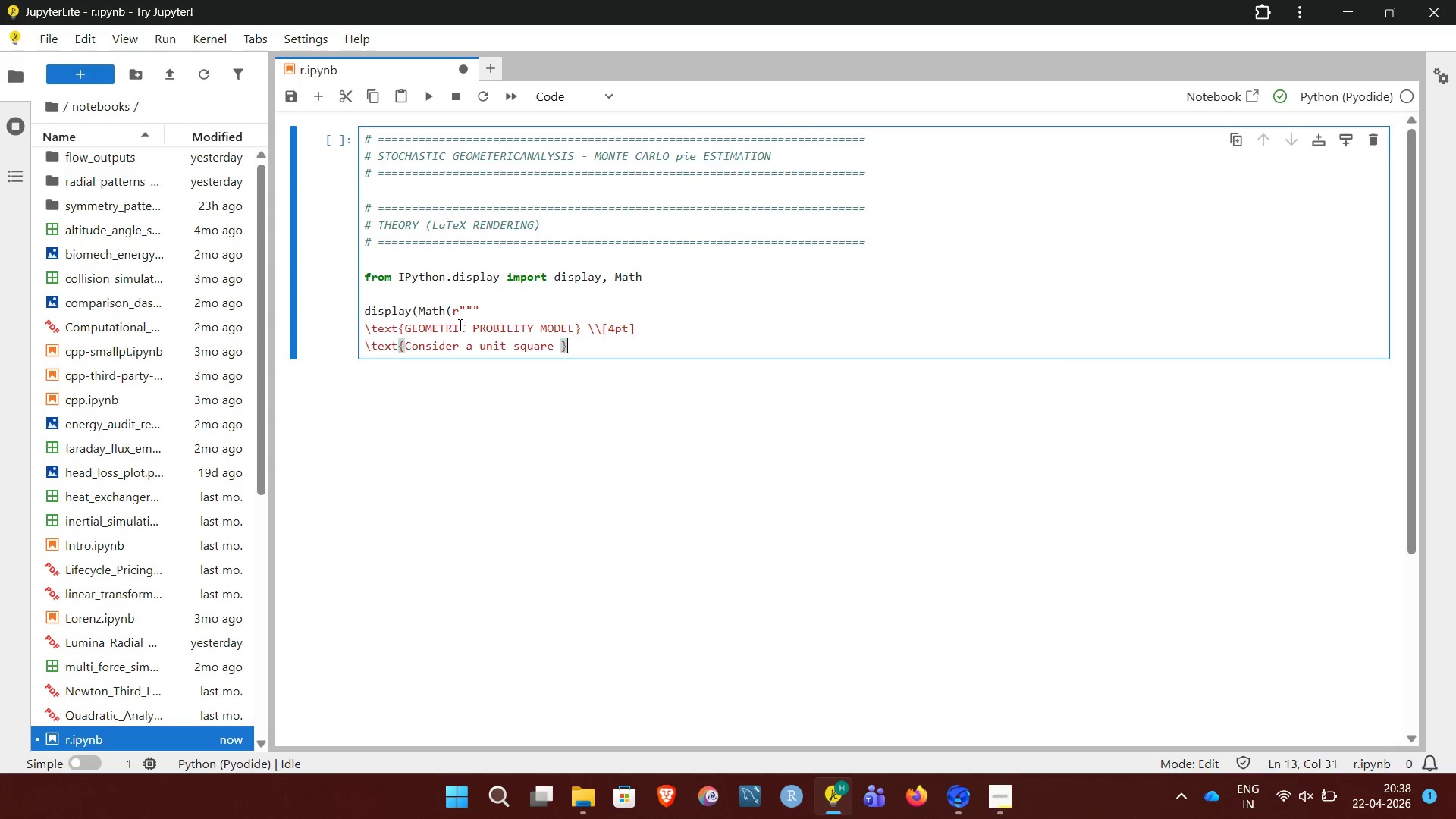 
wait(8.64)
 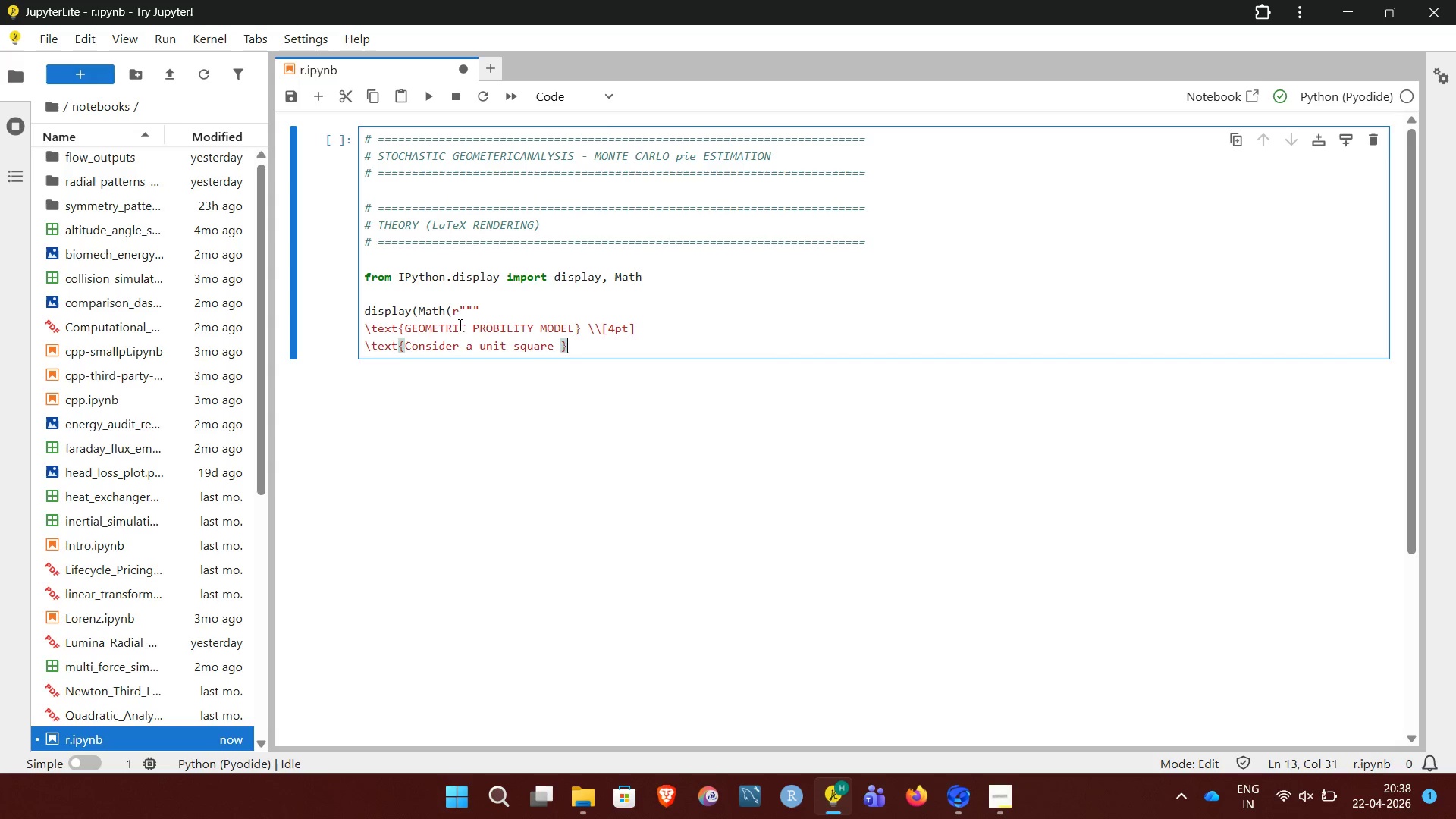 
type( ])
key(Backspace)
type([0,1]\time)
 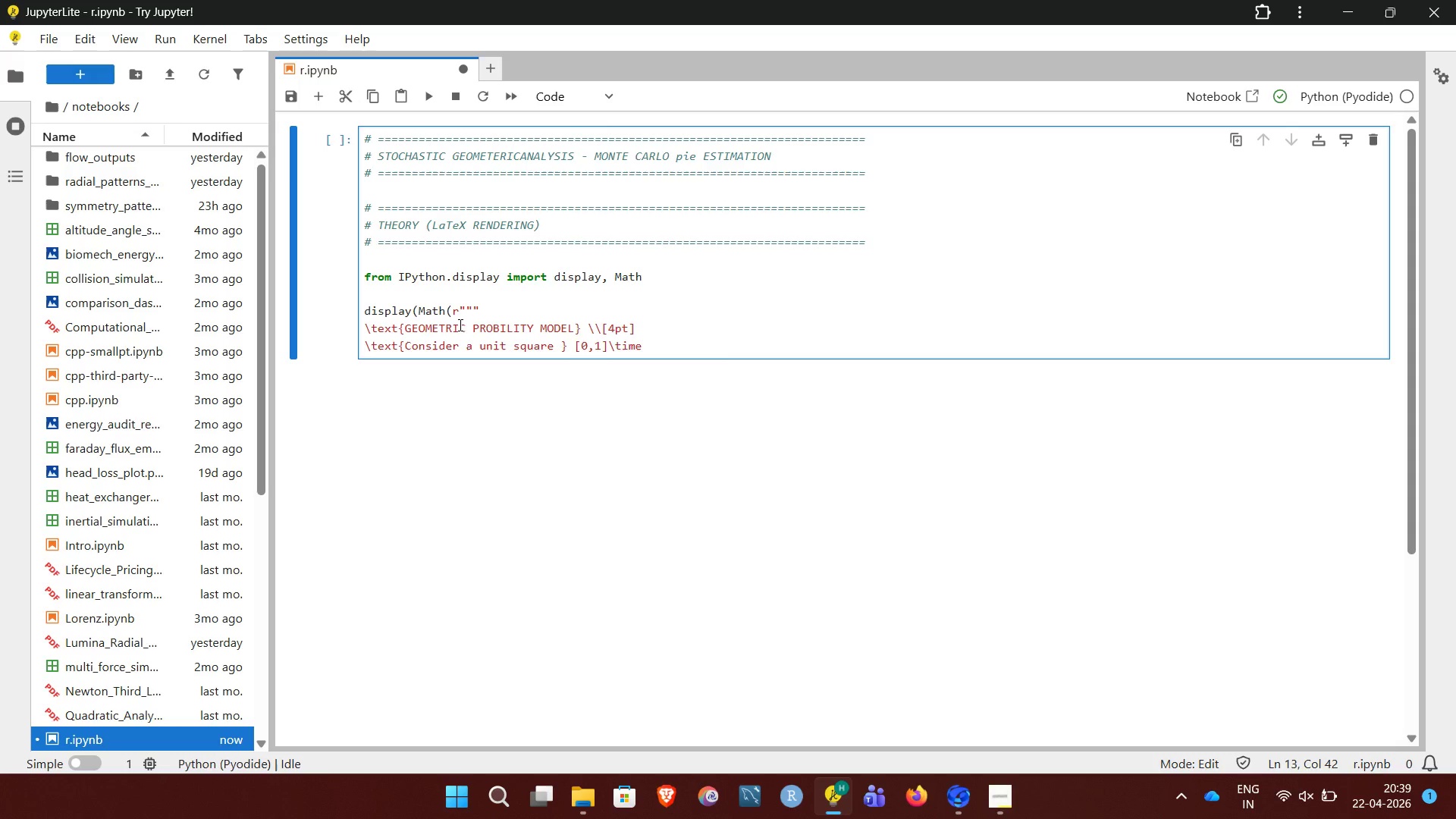 
wait(7.42)
 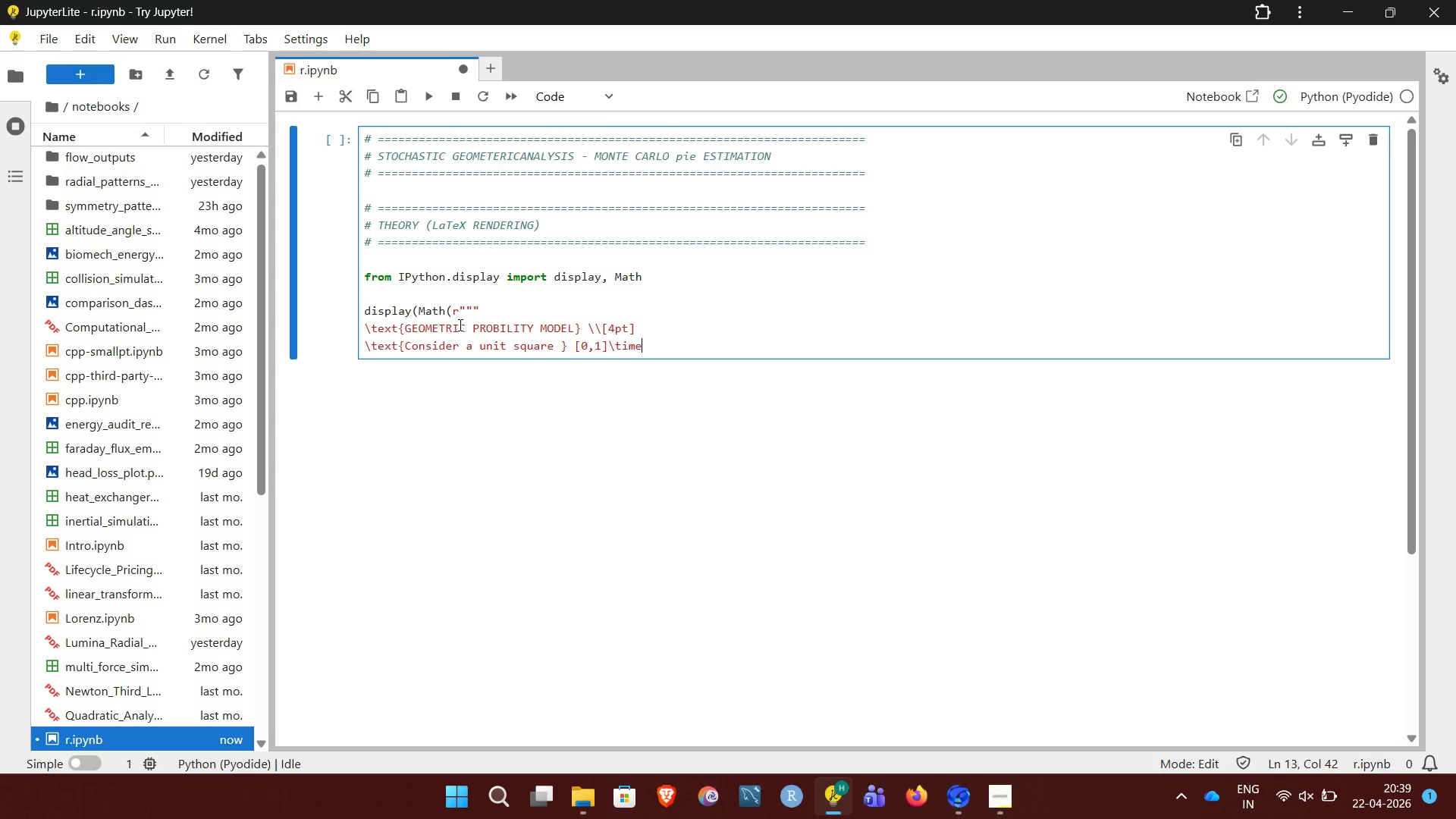 
key(BracketLeft)
 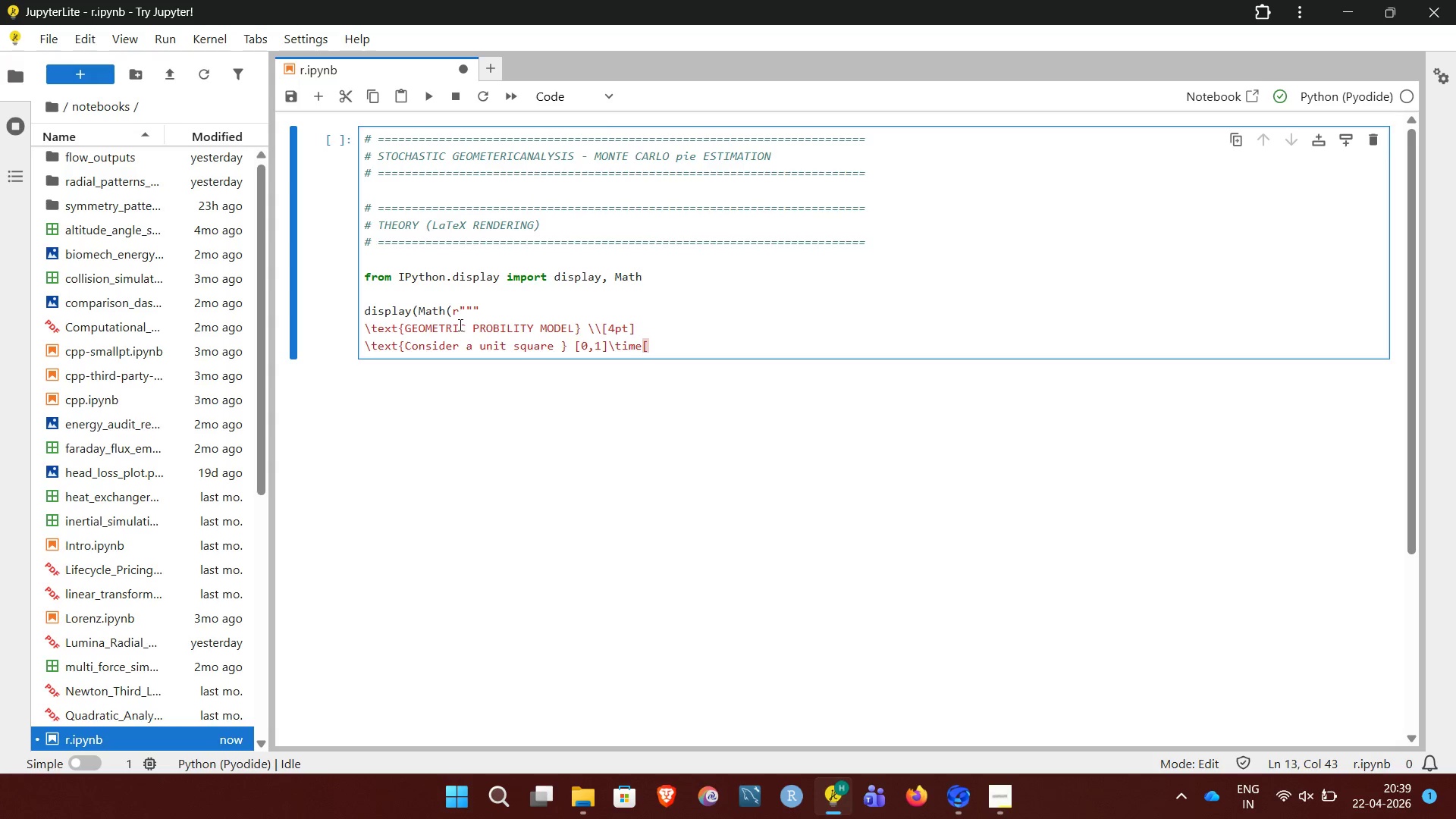 
key(0)
 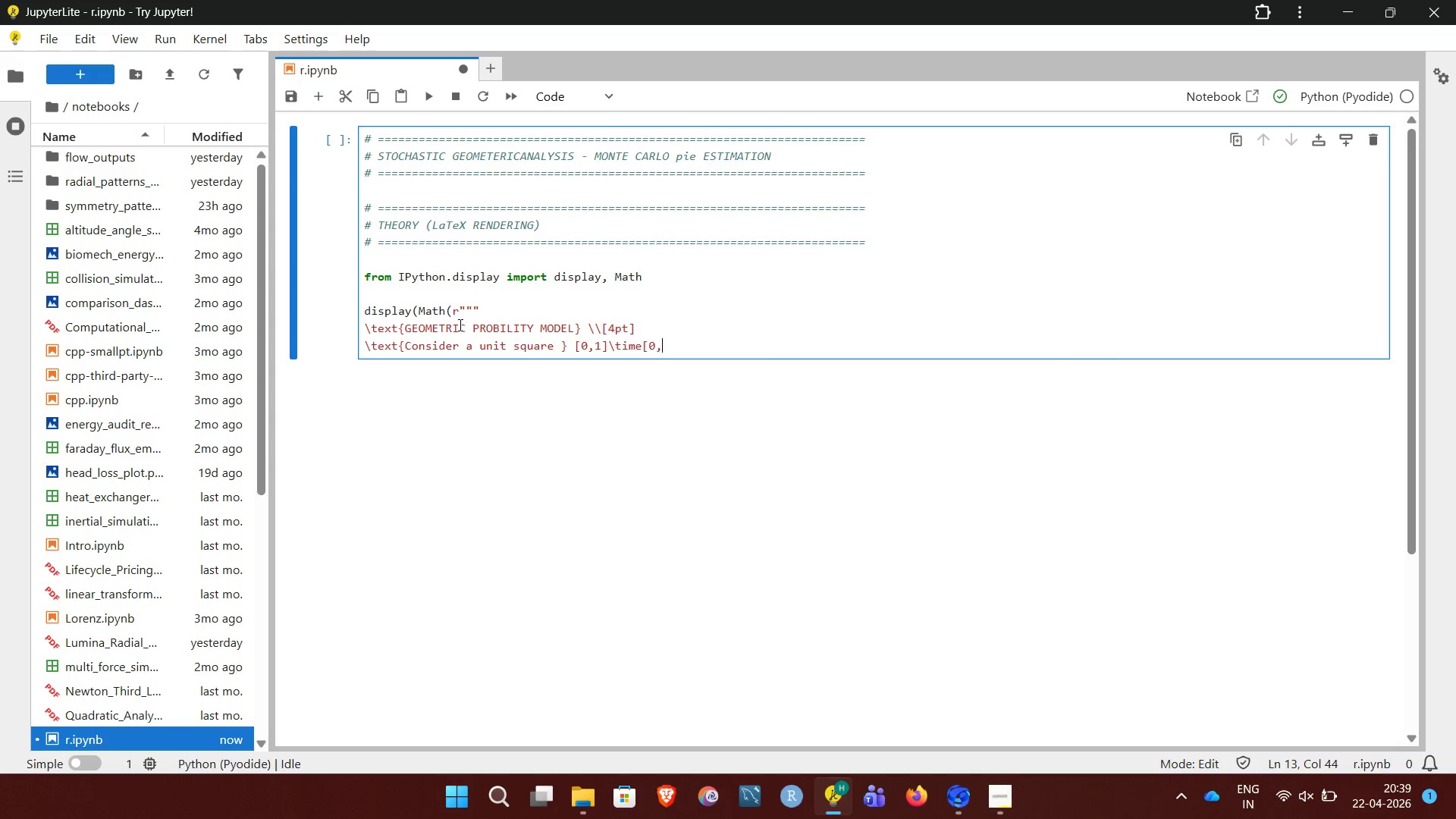 
key(Comma)
 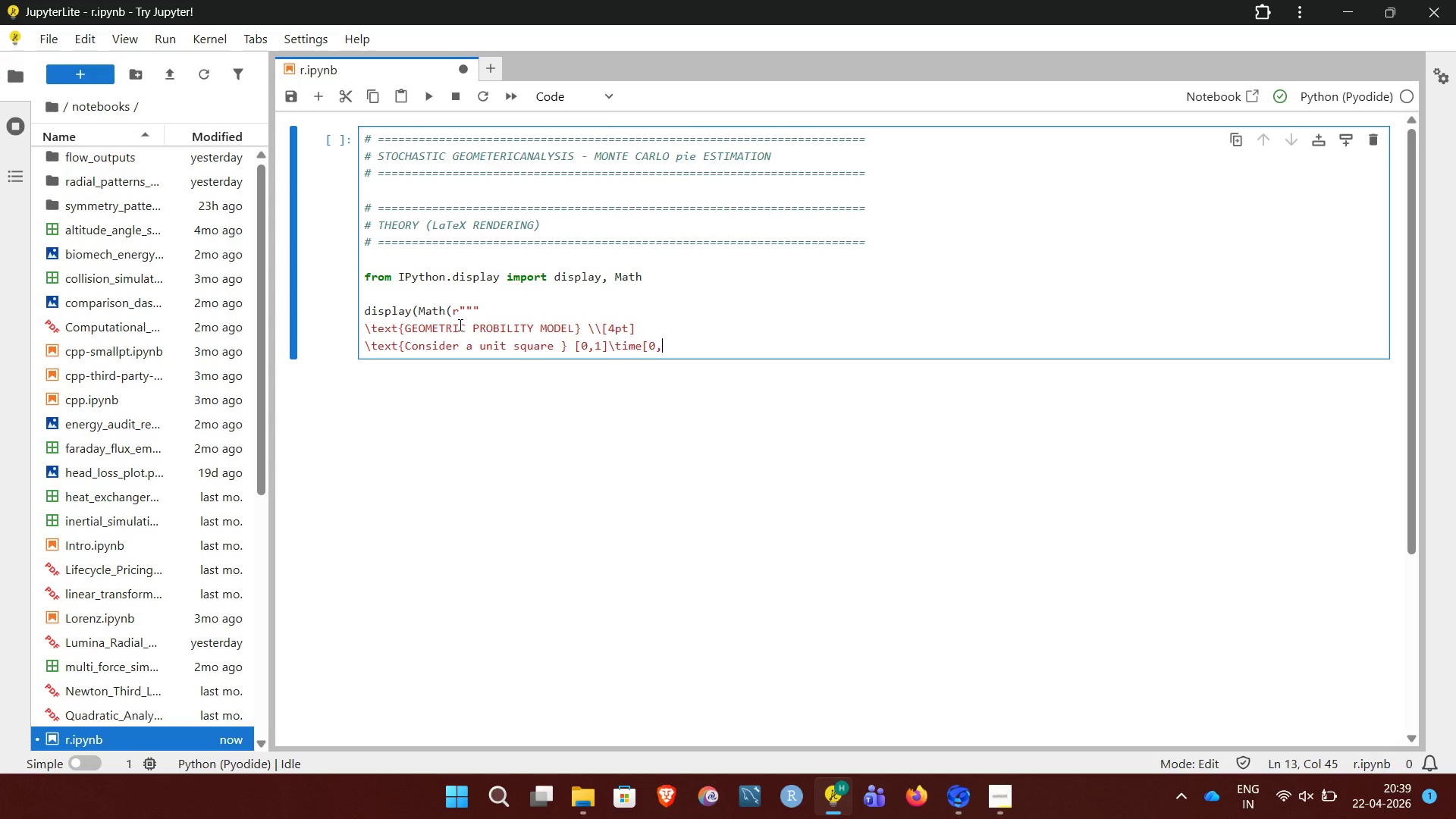 
key(1)
 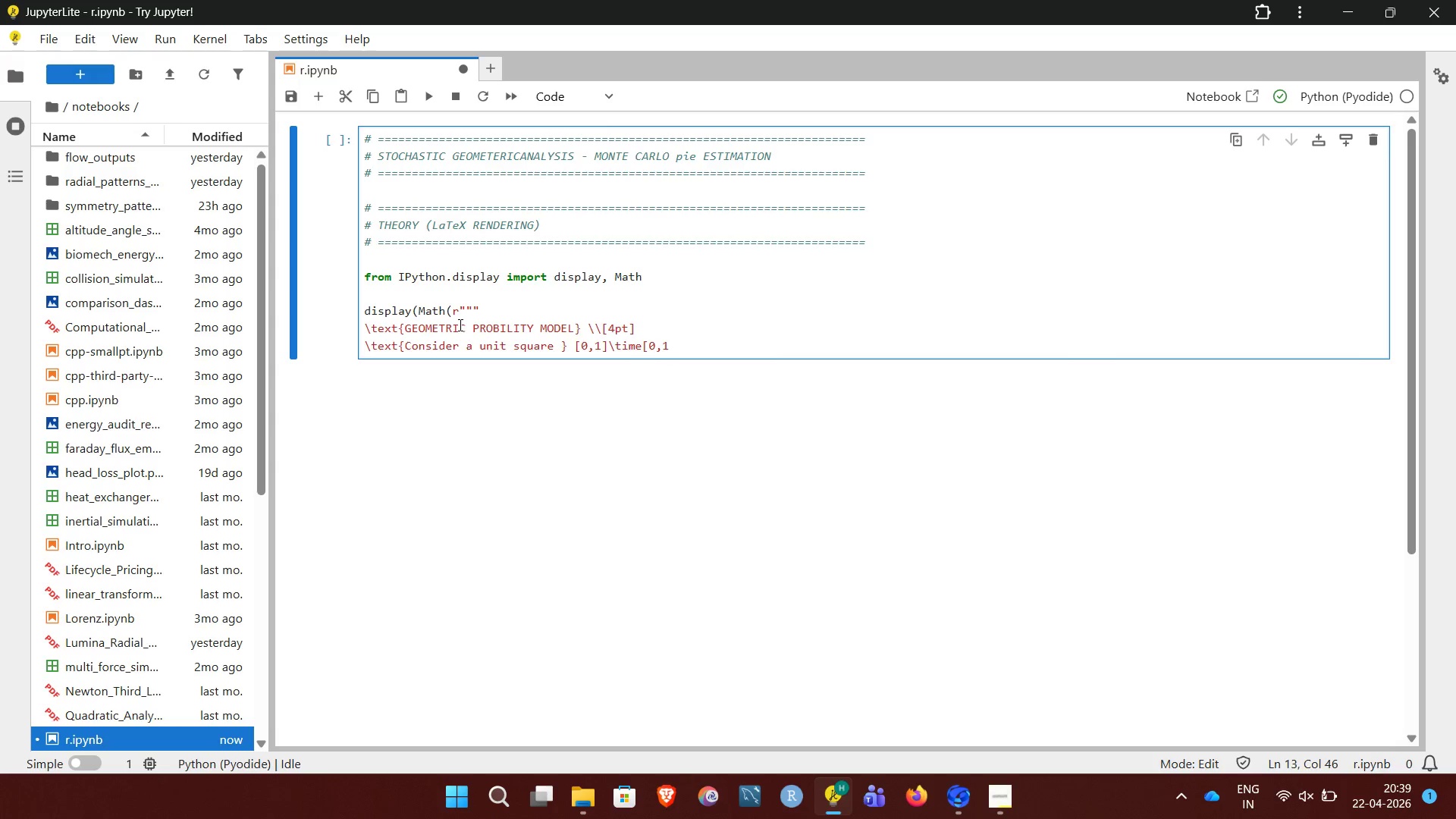 
key(BracketRight)
 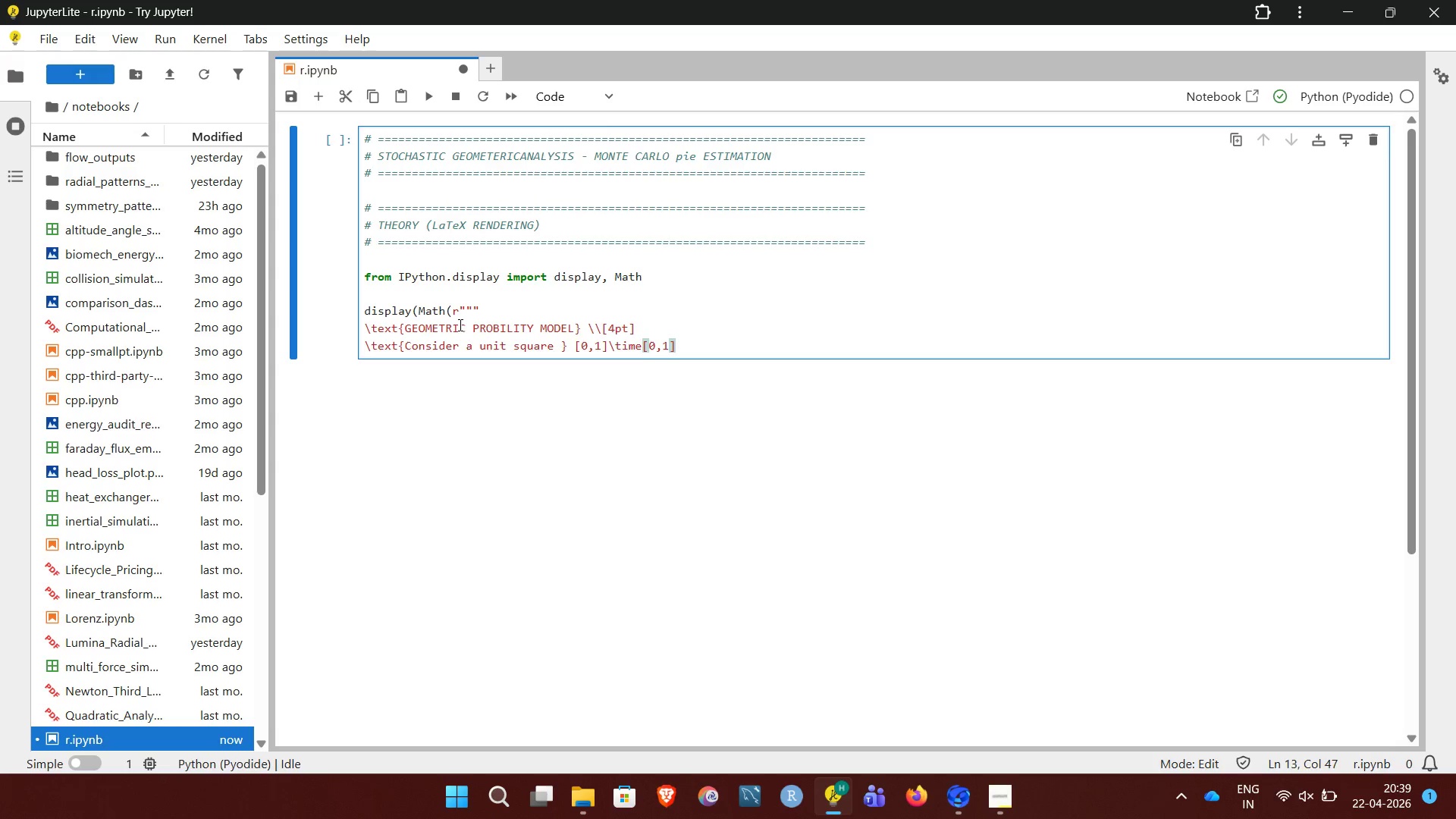 
wait(5.77)
 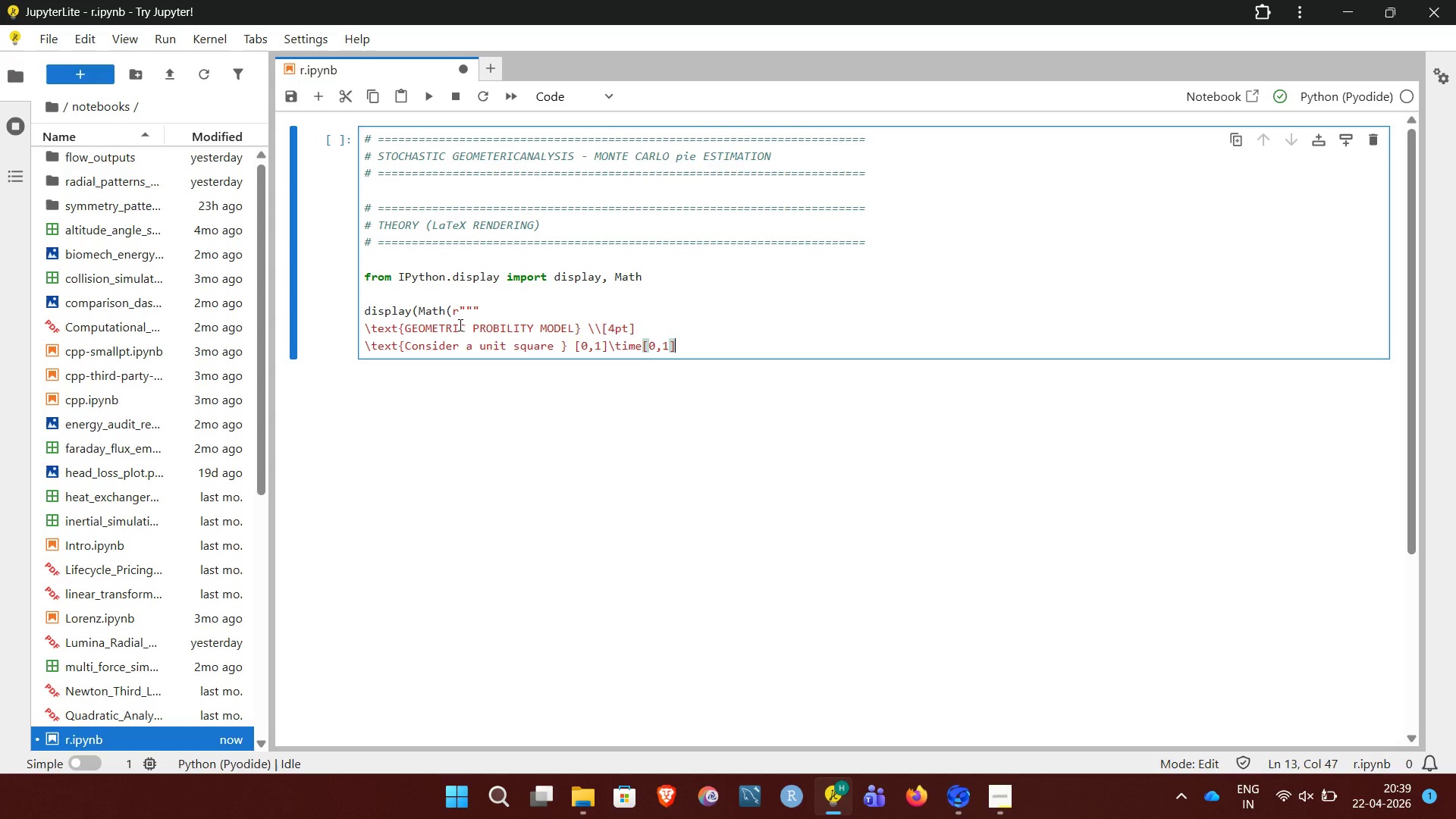 
key(Space)
 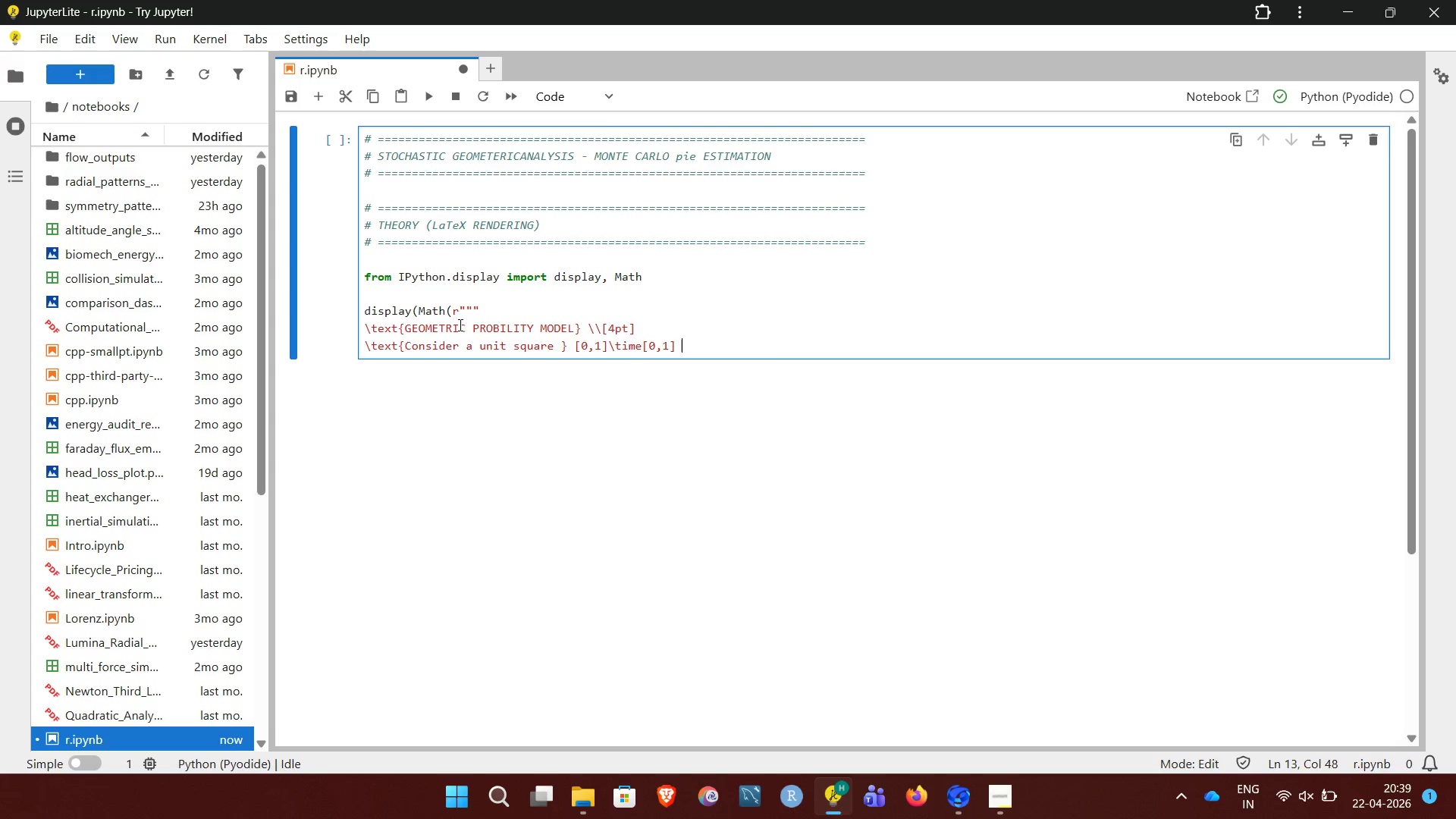 
key(Backslash)
 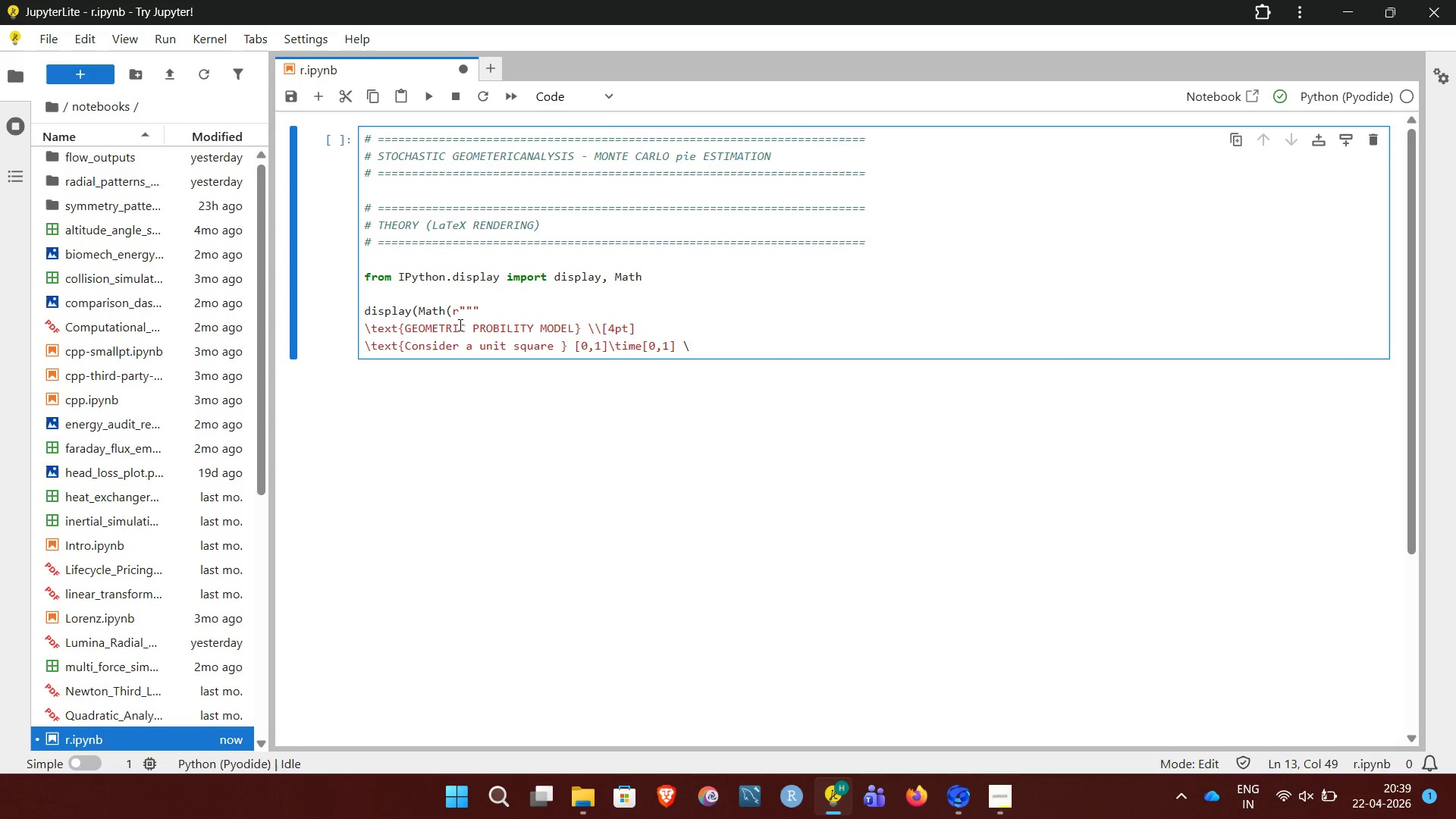 
type(text)
 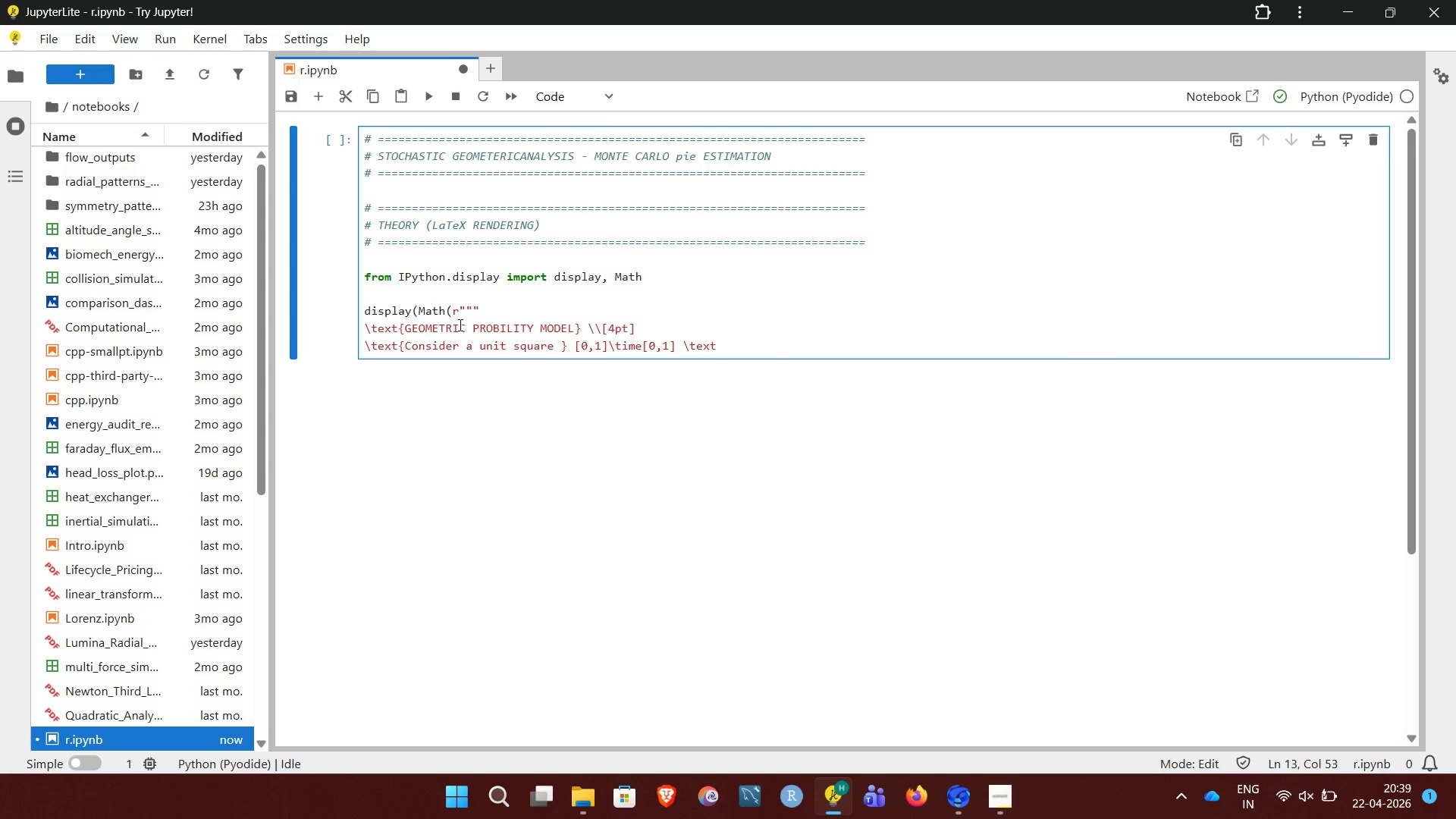 
wait(5.95)
 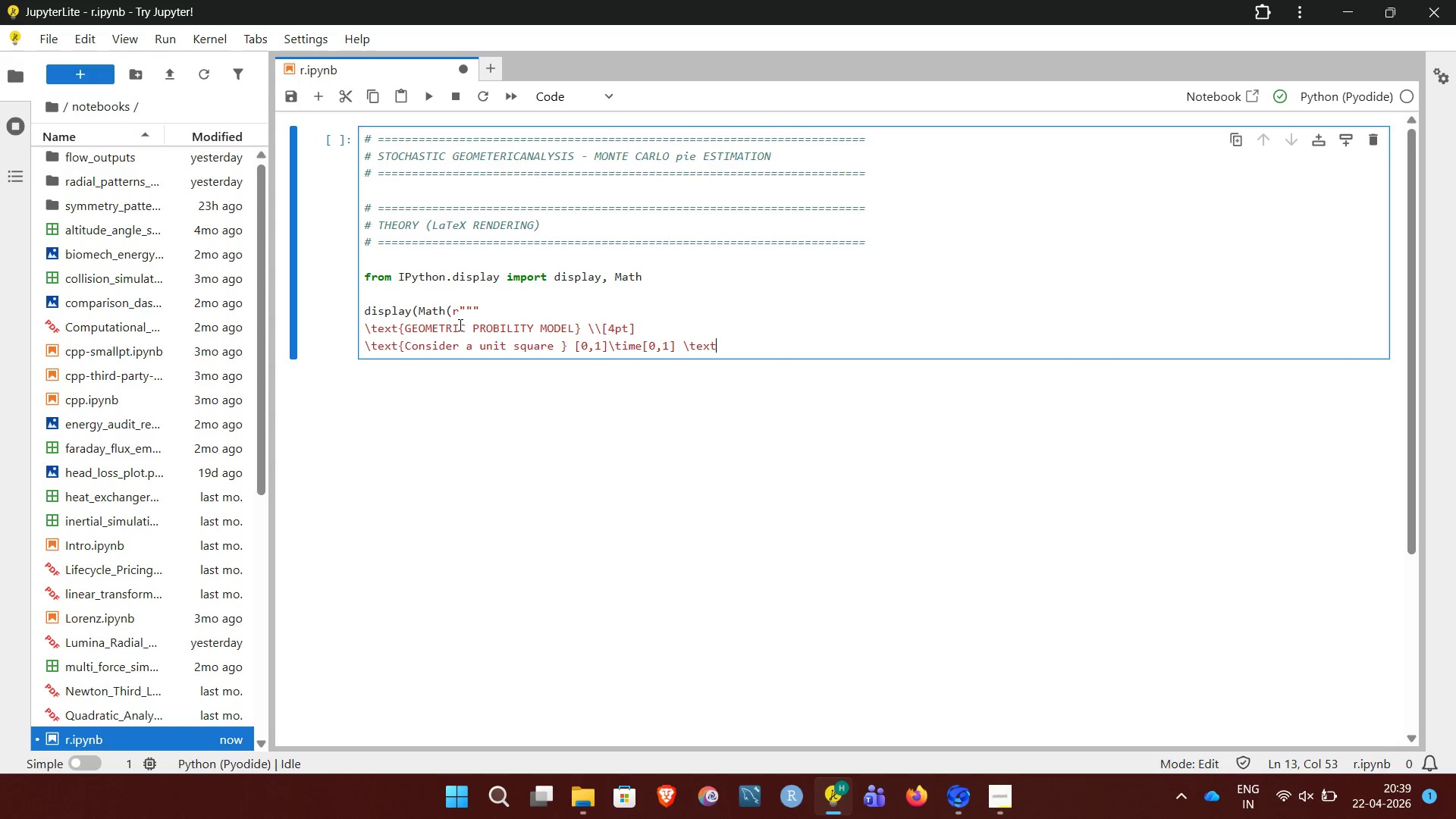 
type({ with a qur)
key(Backspace)
type(arter circle)
 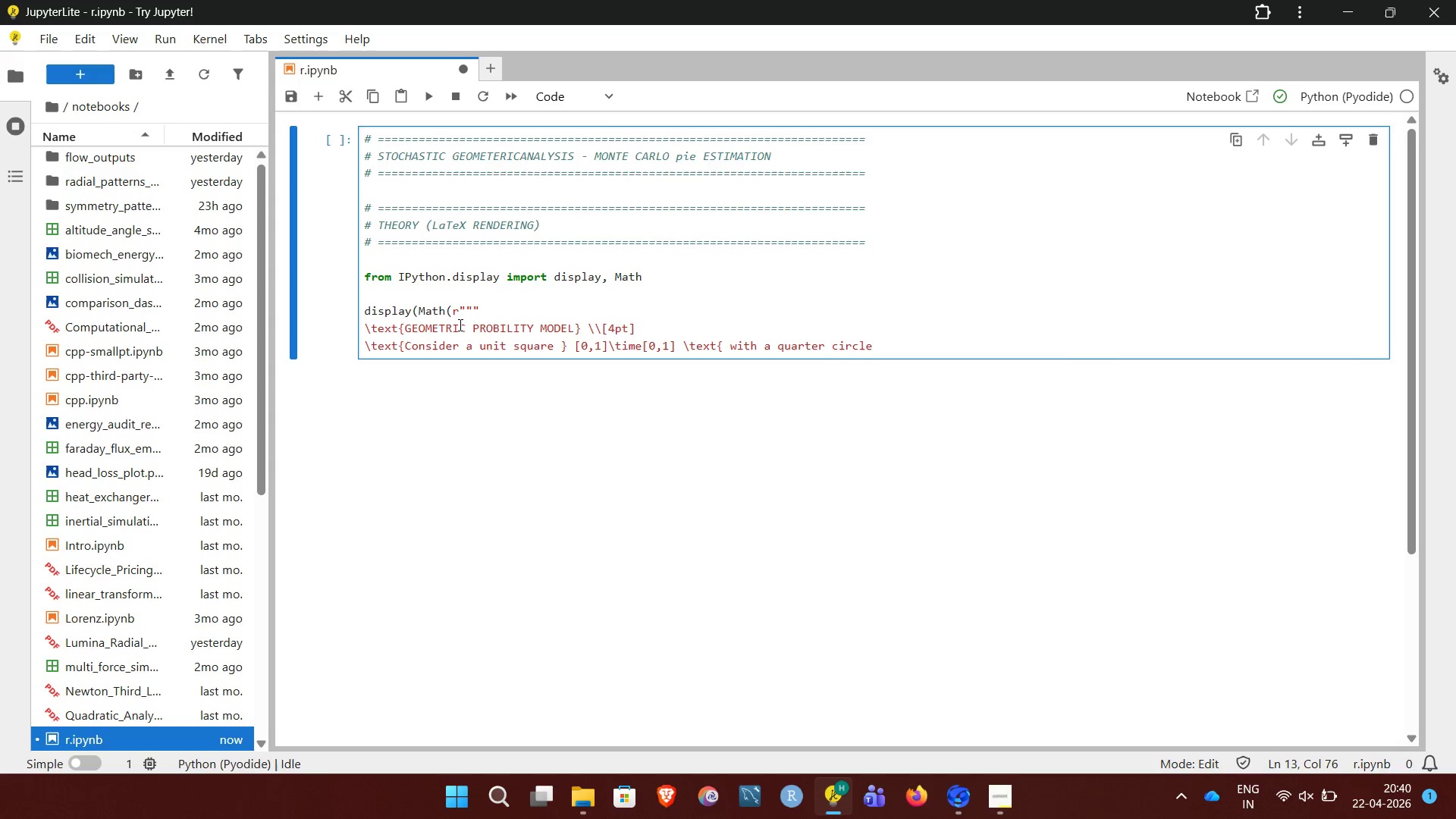 
wait(5.61)
 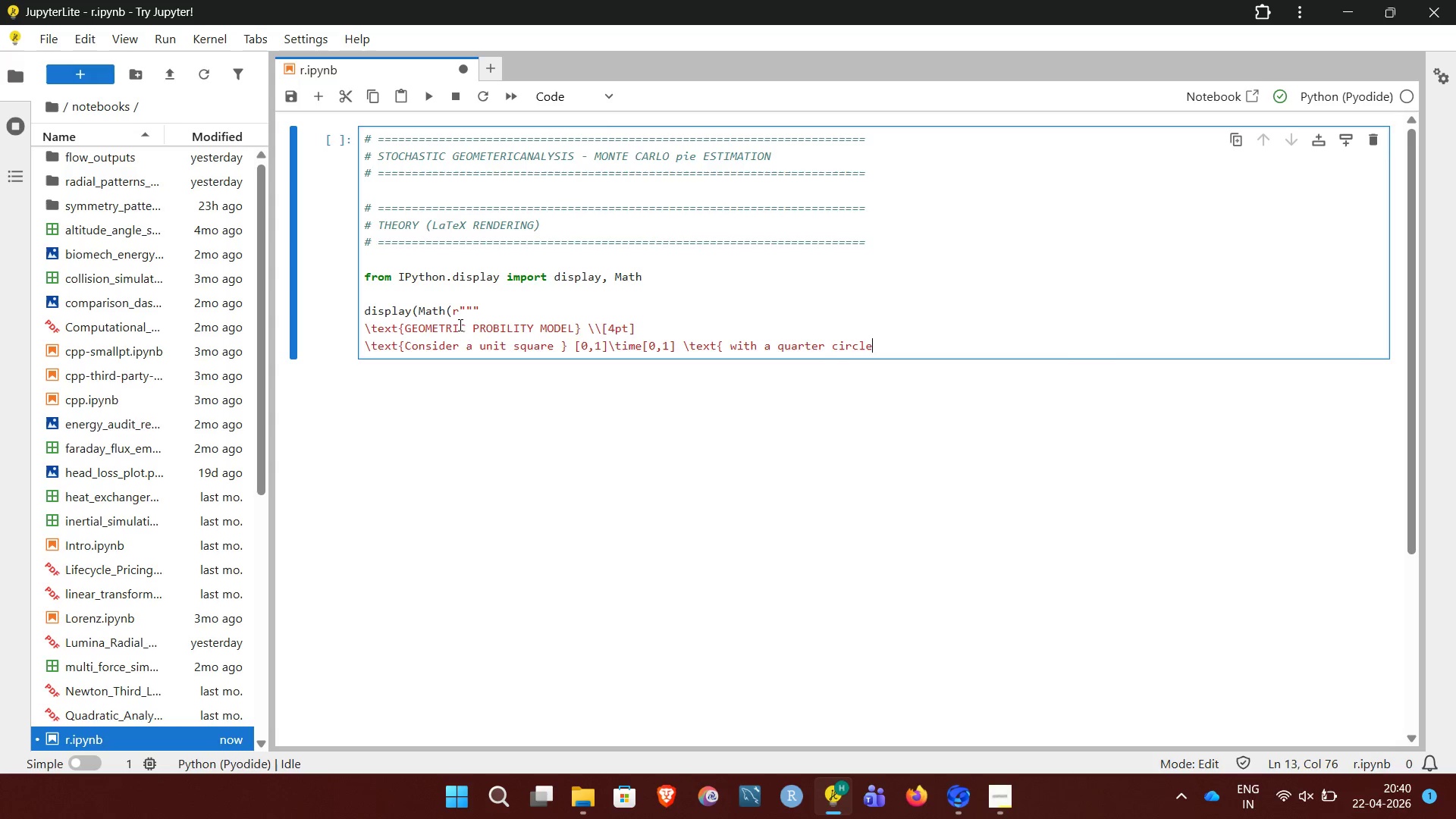 
type( of radius } 1. \\)
 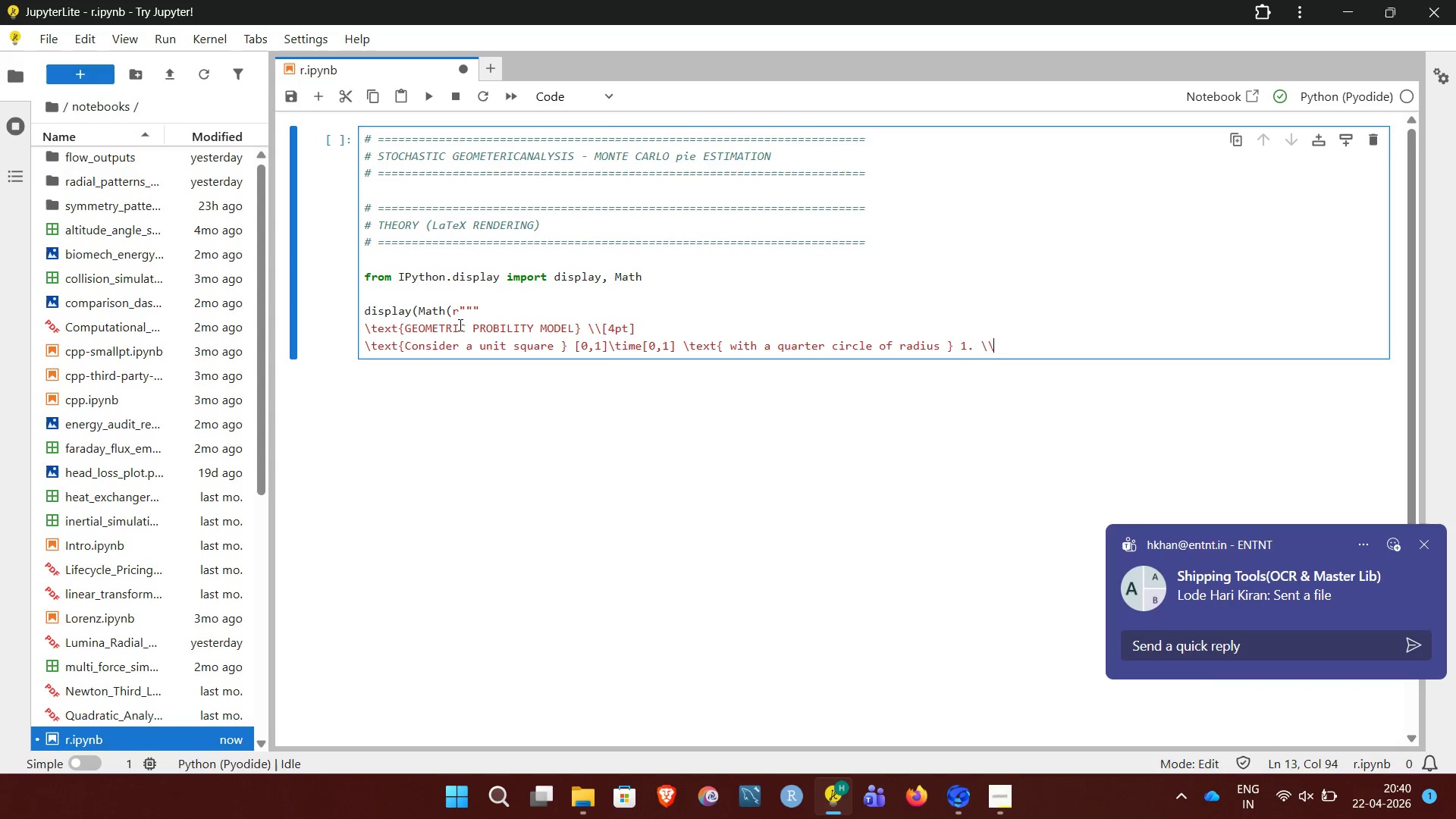 
left_click([1420, 546])
 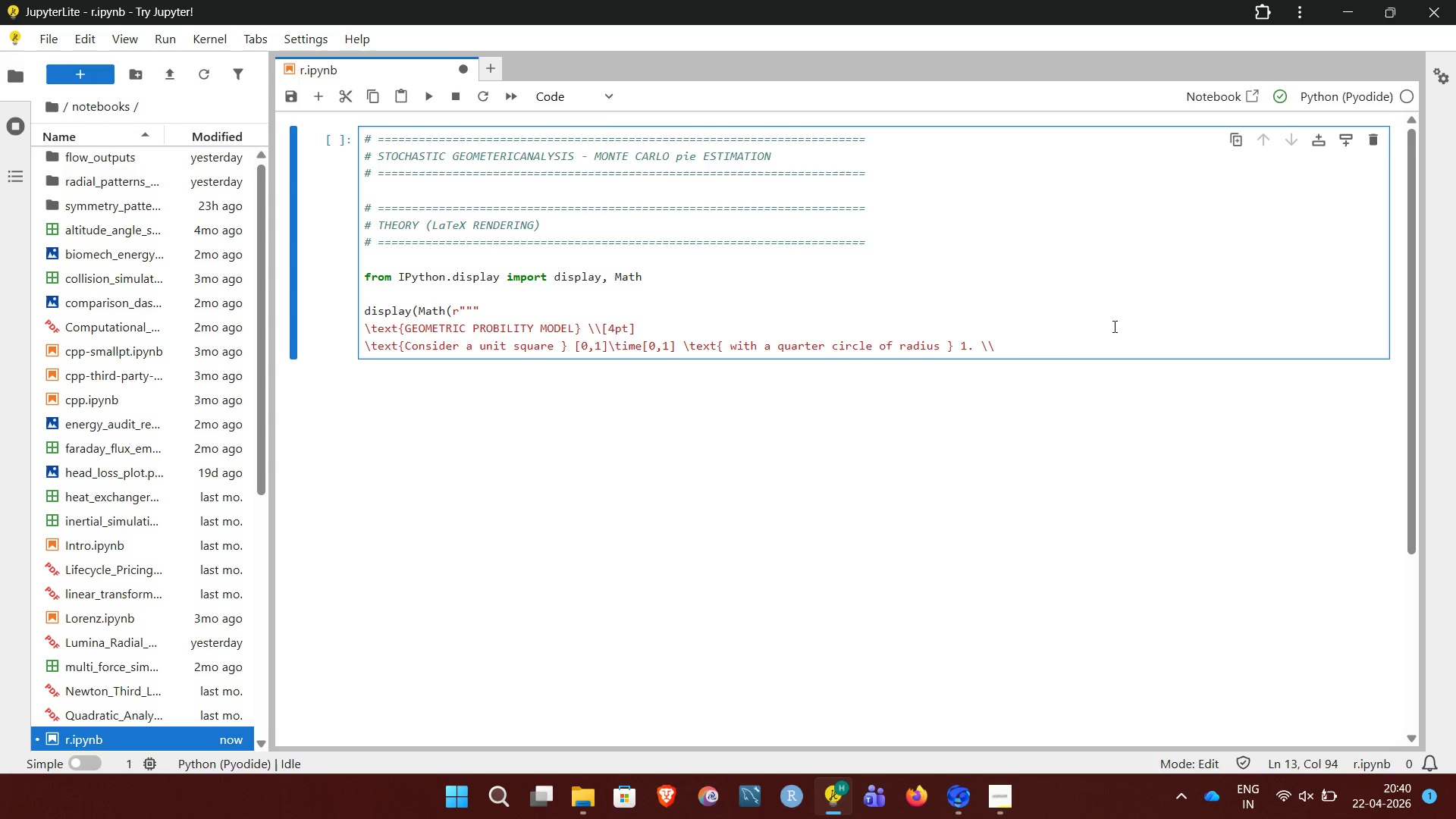 
key(NumpadEnter)
 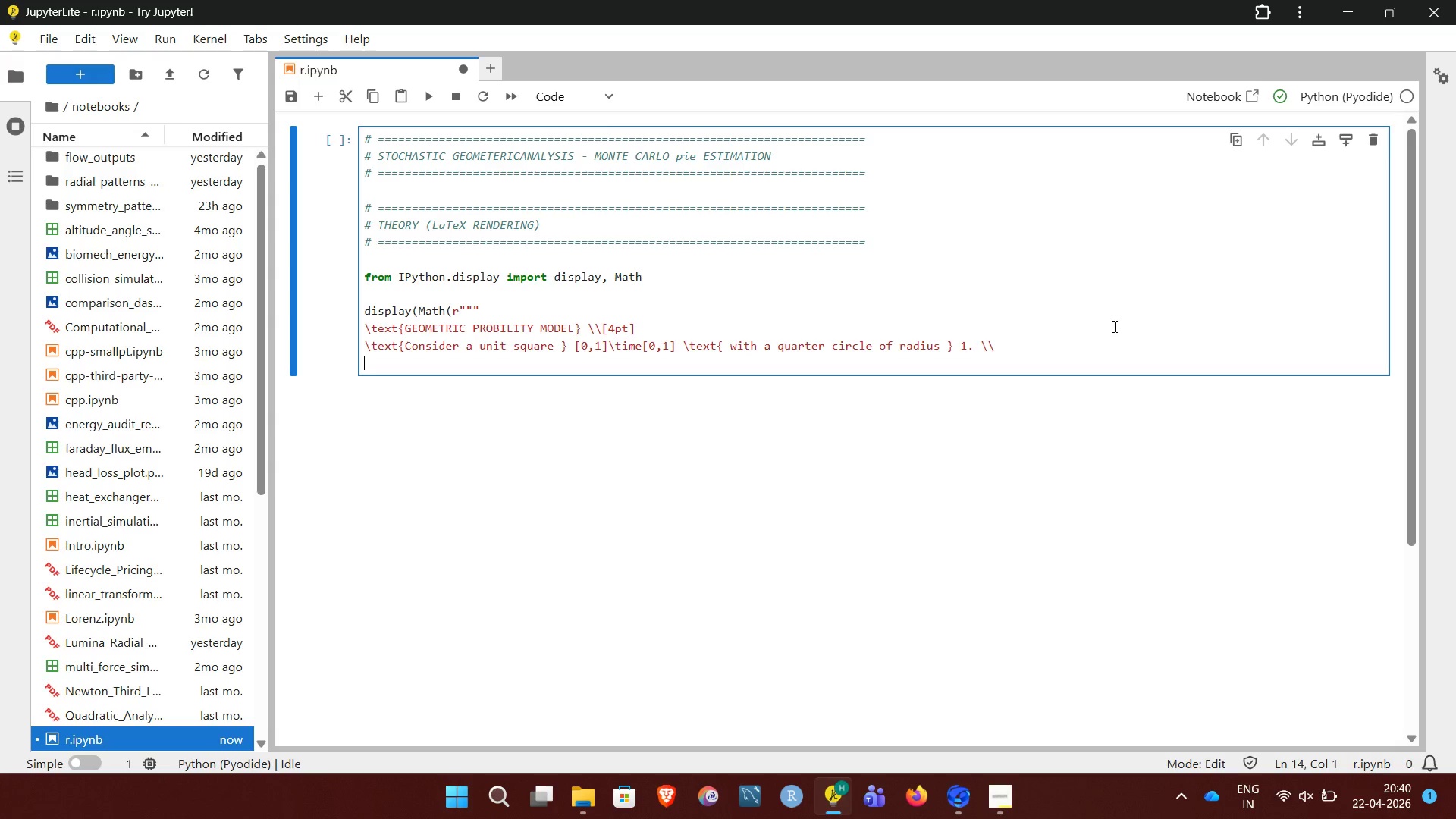 
type(text)
 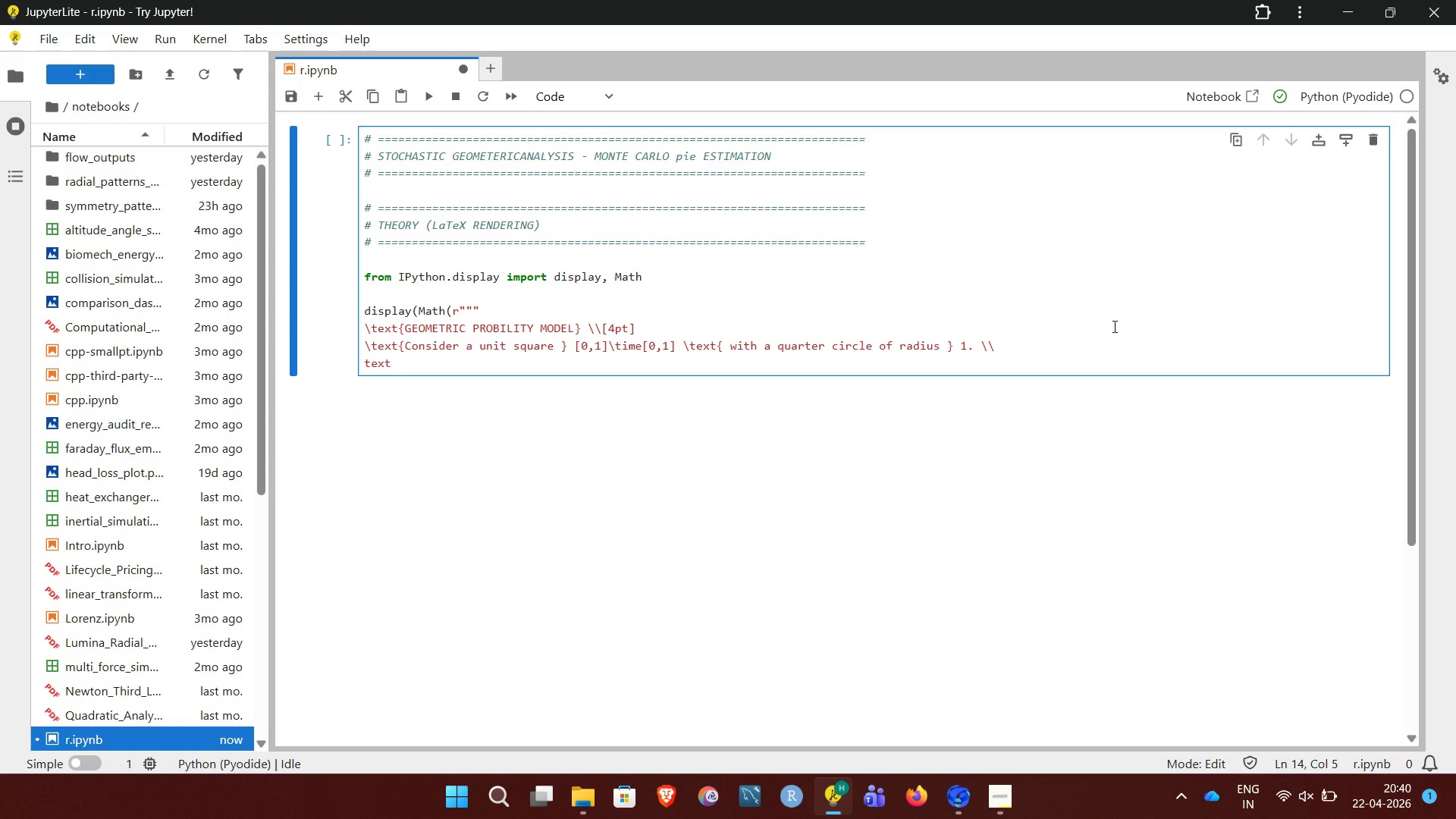 
wait(9.08)
 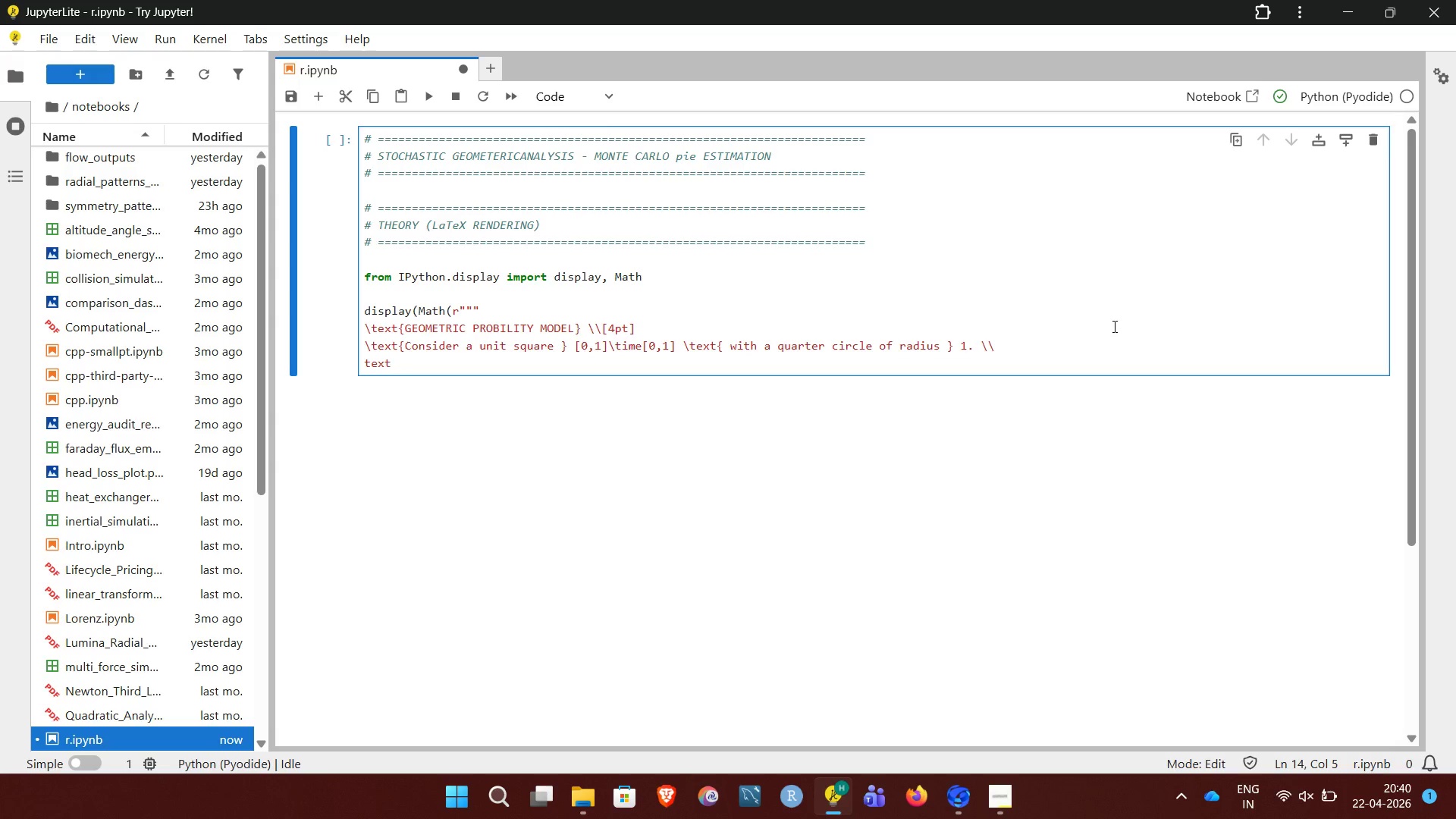 
type(.)
key(Backspace)
type({area)
key(Backspace)
key(Backspace)
key(Backspace)
key(Backspace)
type(Area)
 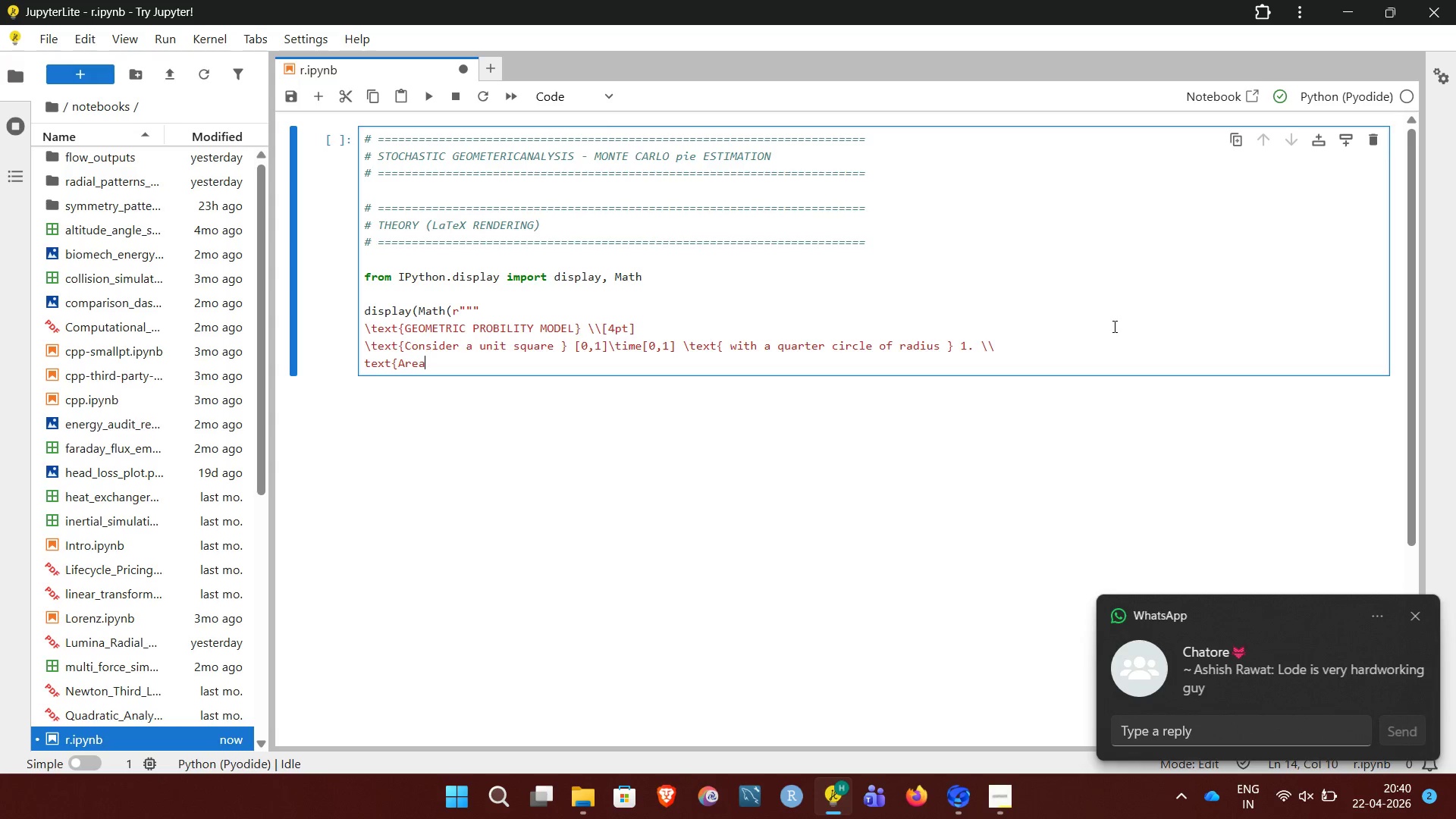 
wait(8.47)
 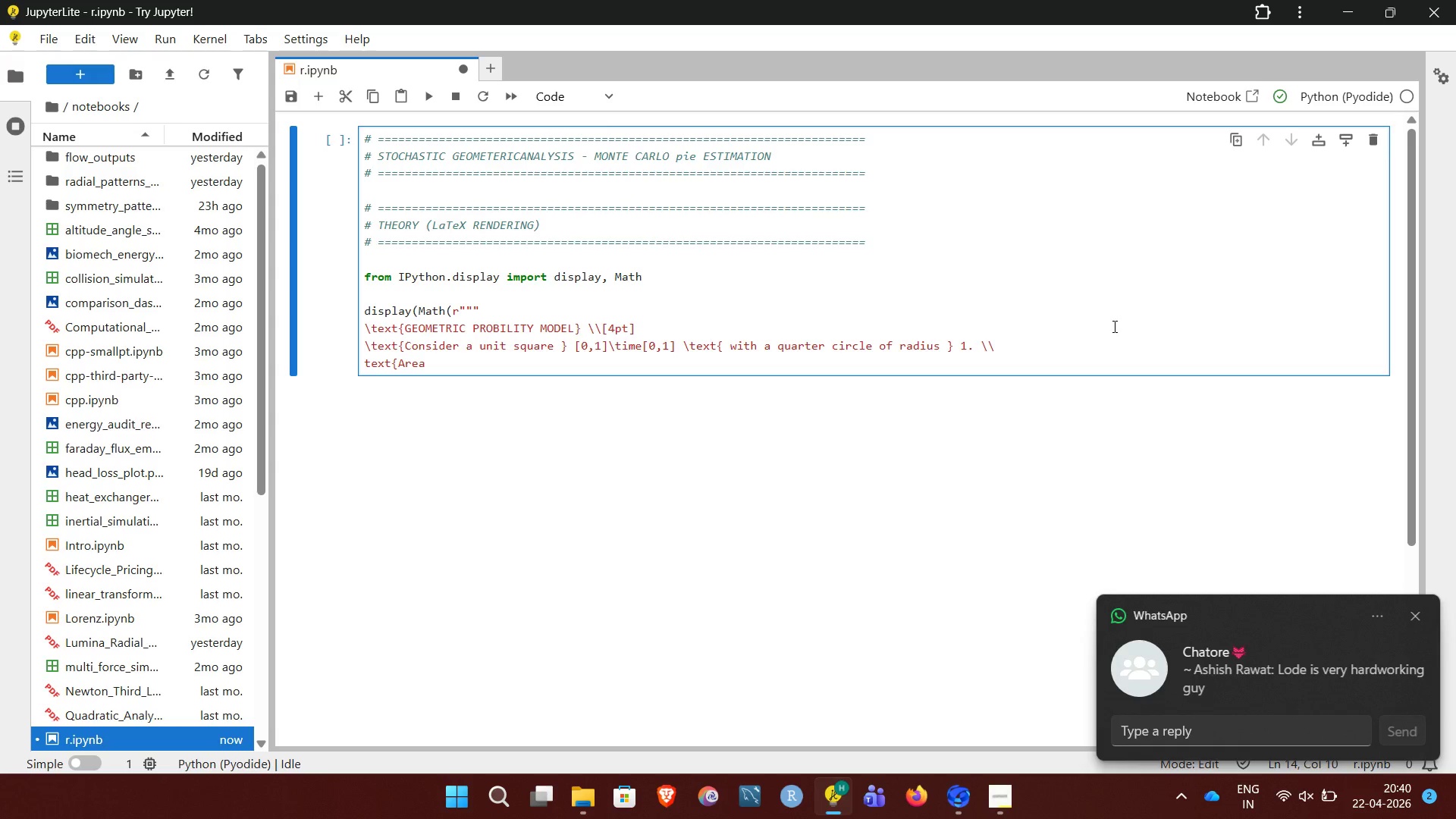 
type( of)
 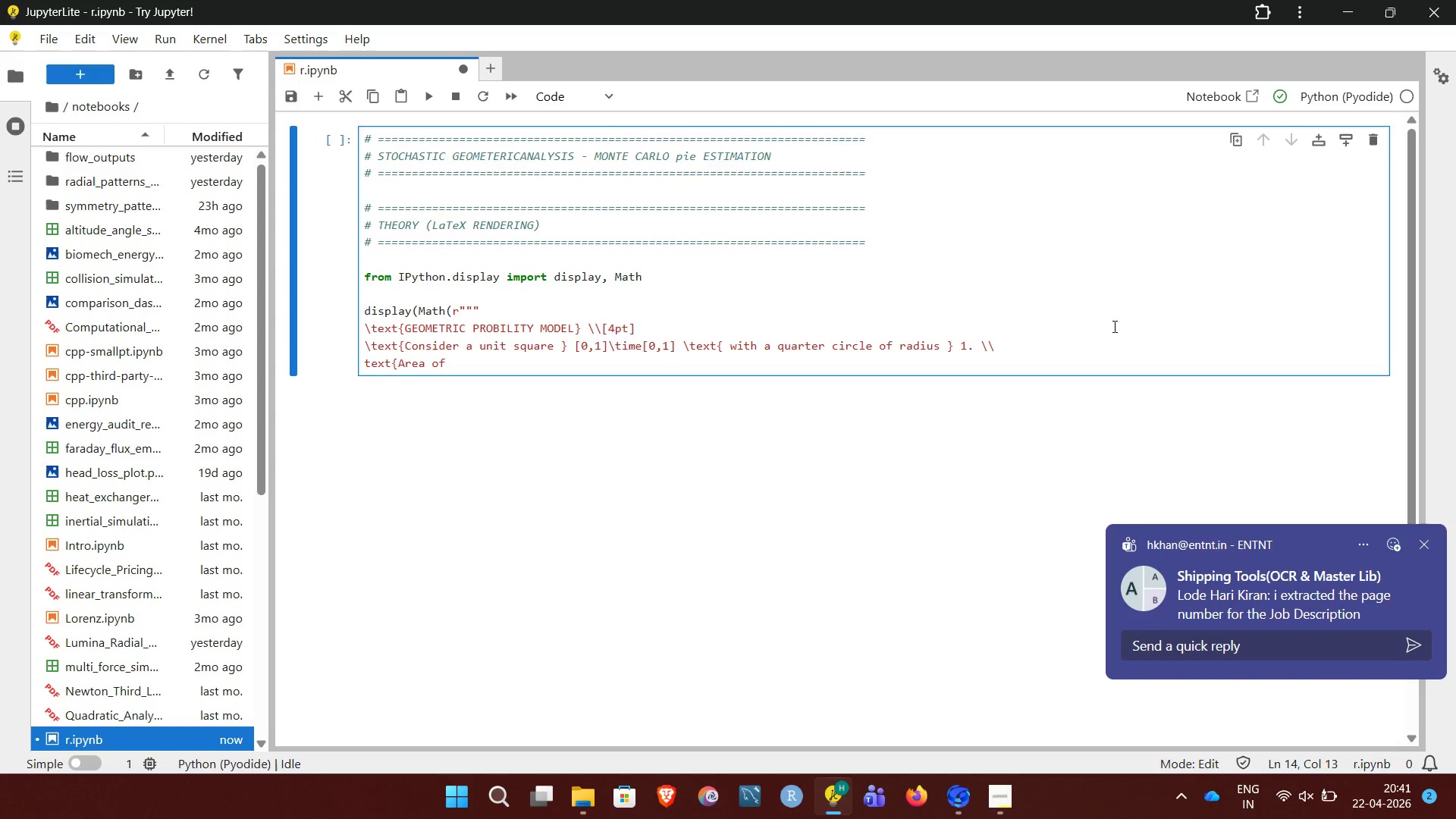 
type( qur)
 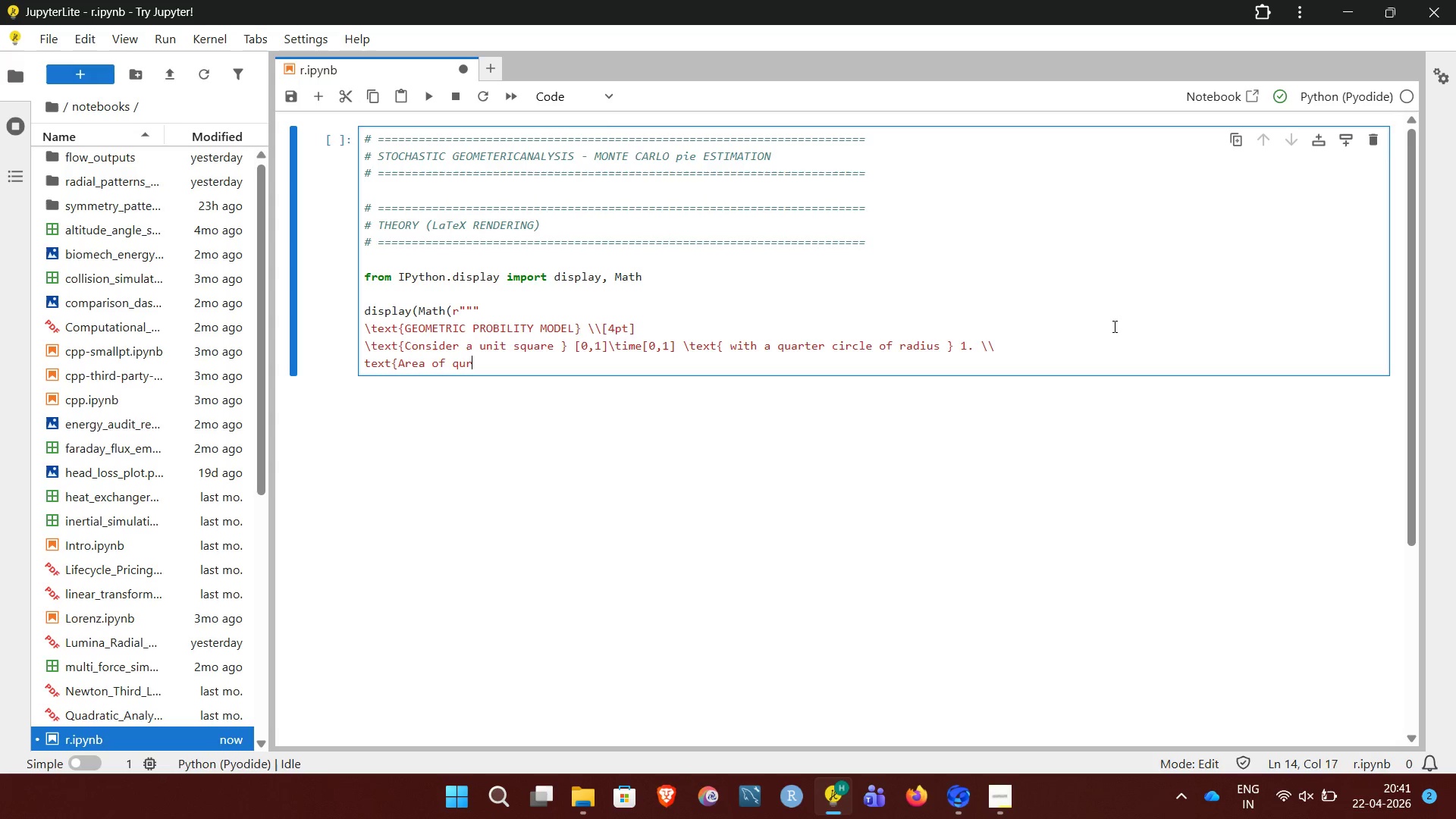 
key(Backspace)
type(arter circle)
 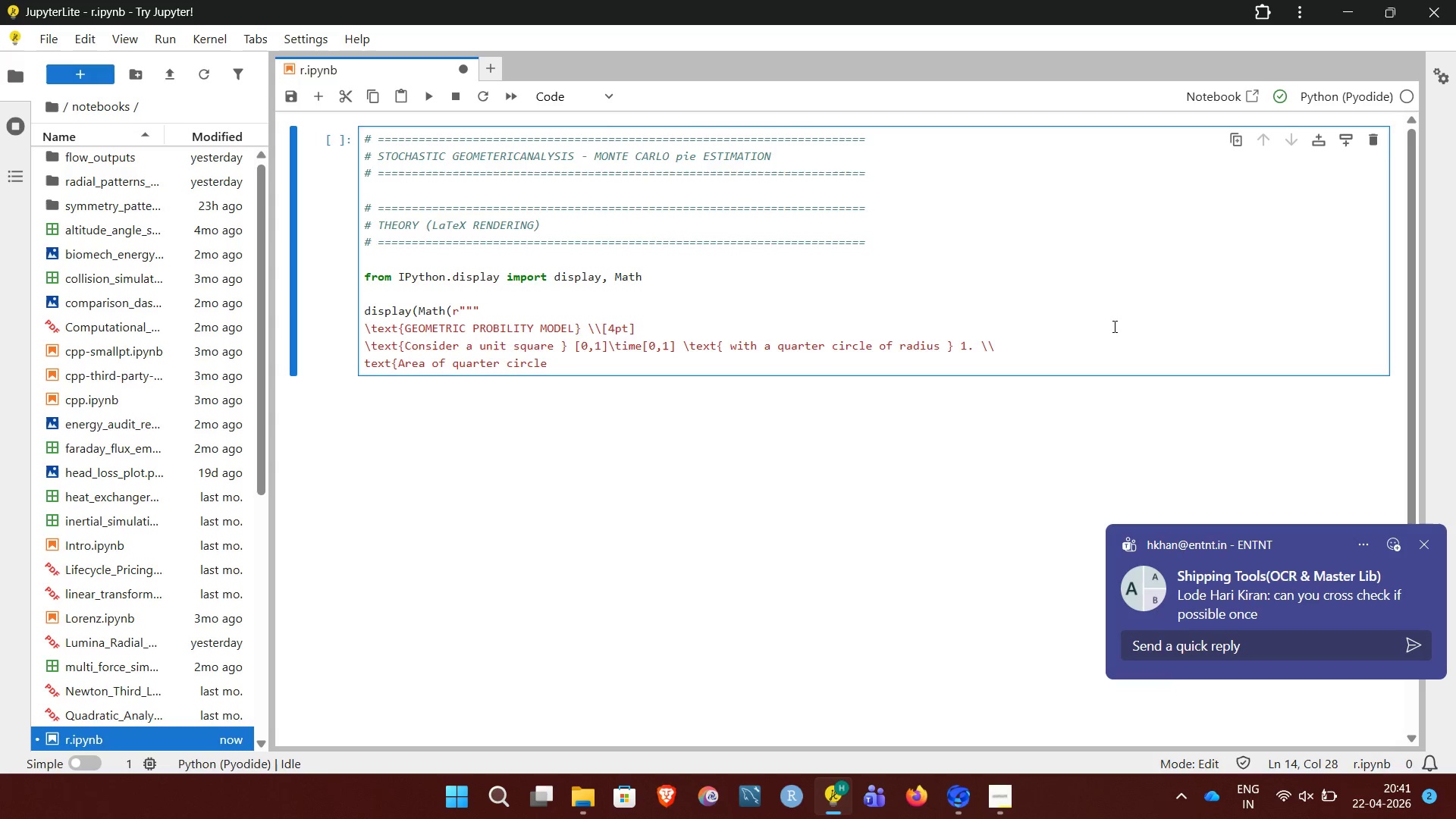 
type(} = \frac)
 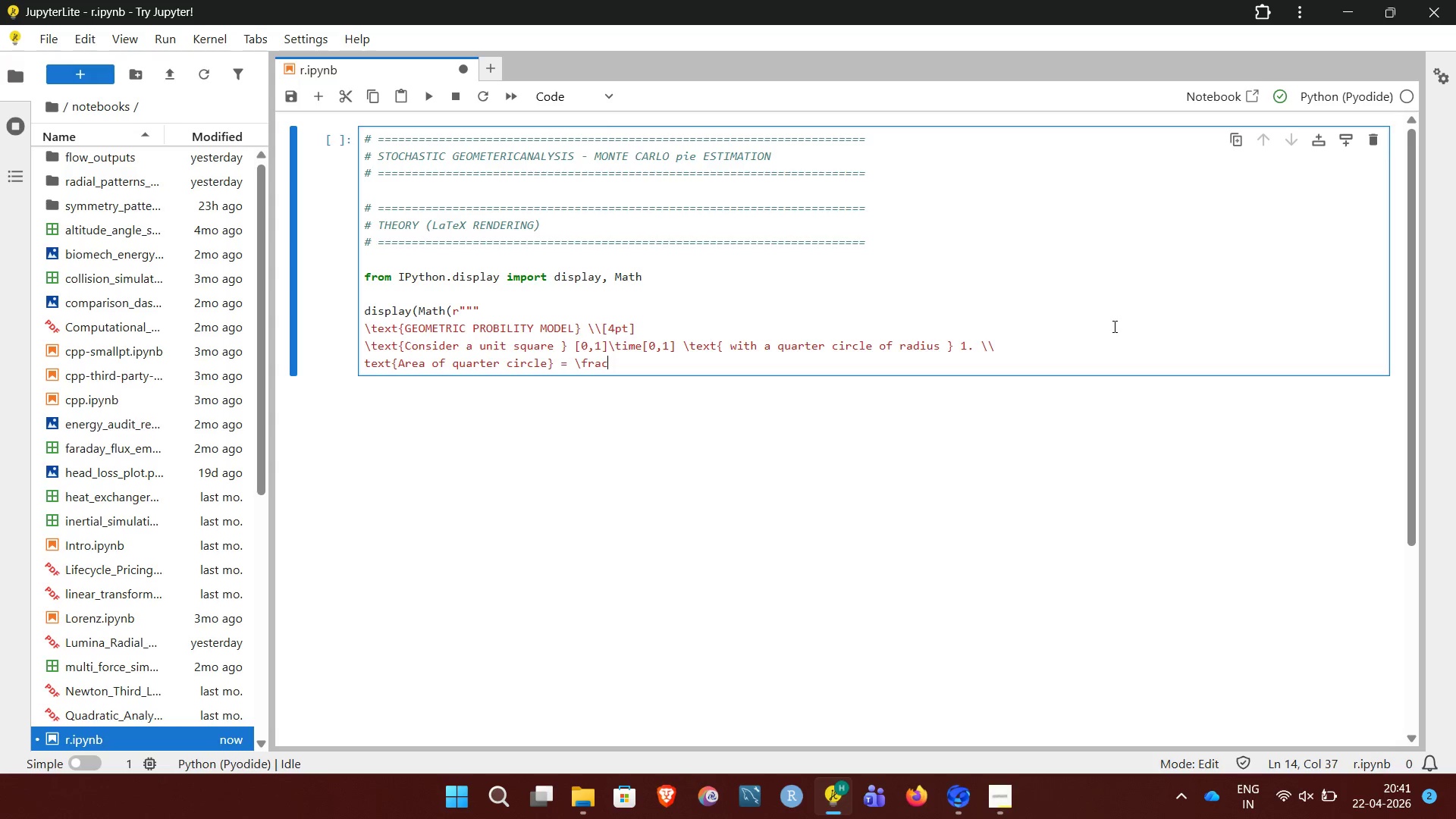 
type({\pi r^2)
 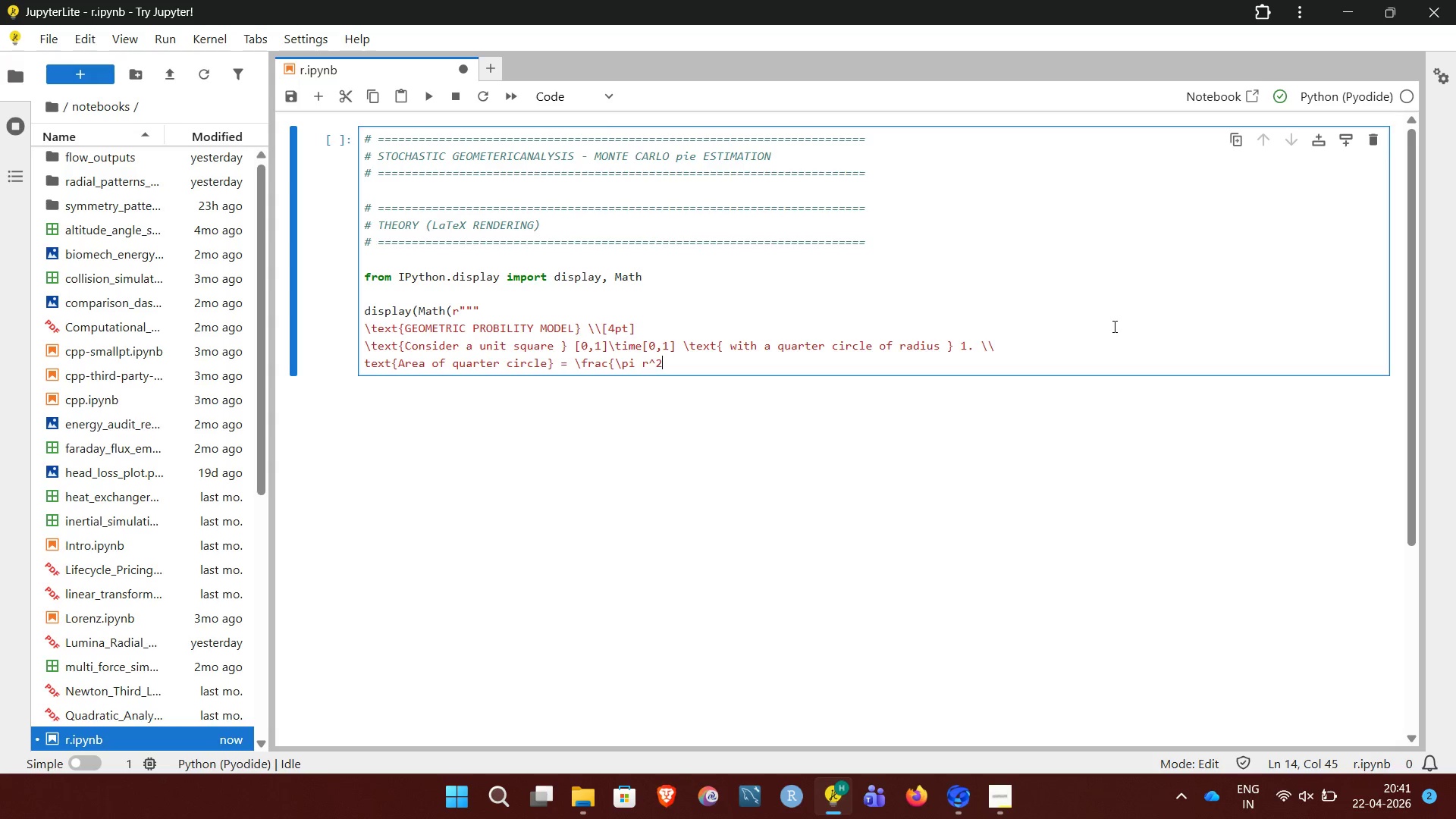 
key(Shift+BracketRight)
 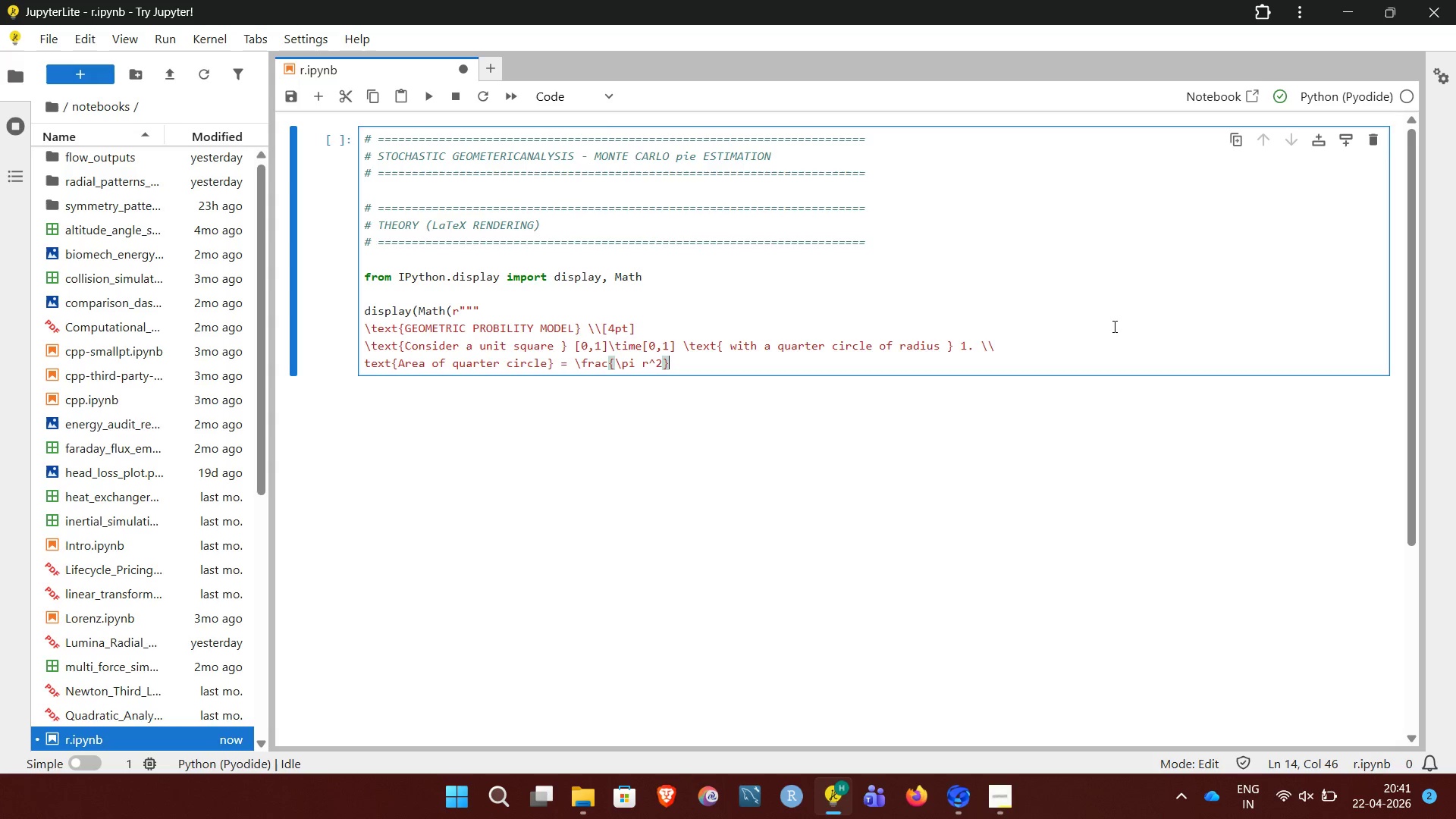 
type({4} = \frac{\pi}4)
 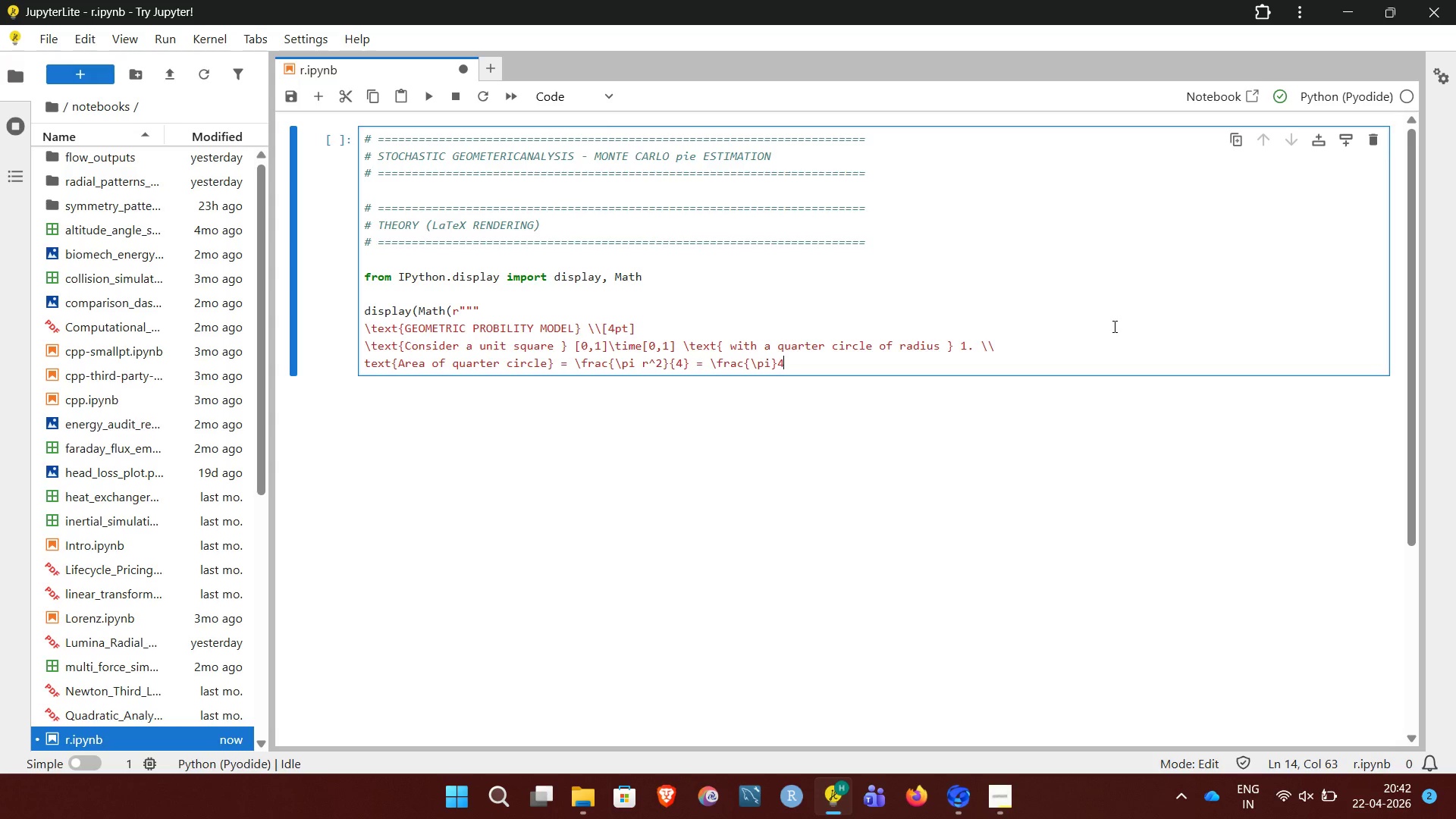 
key(ArrowLeft)
 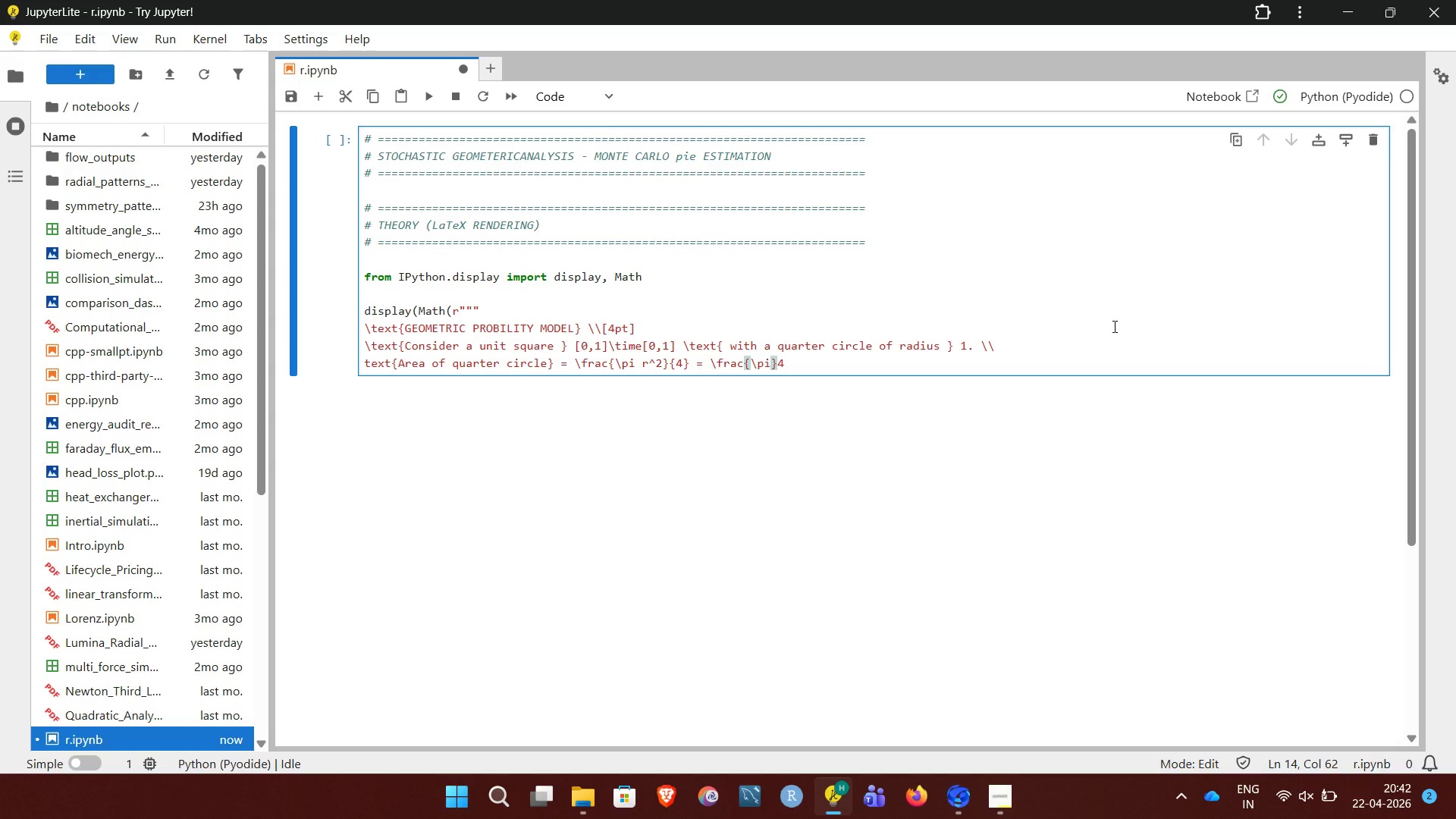 
key(Shift+9)
 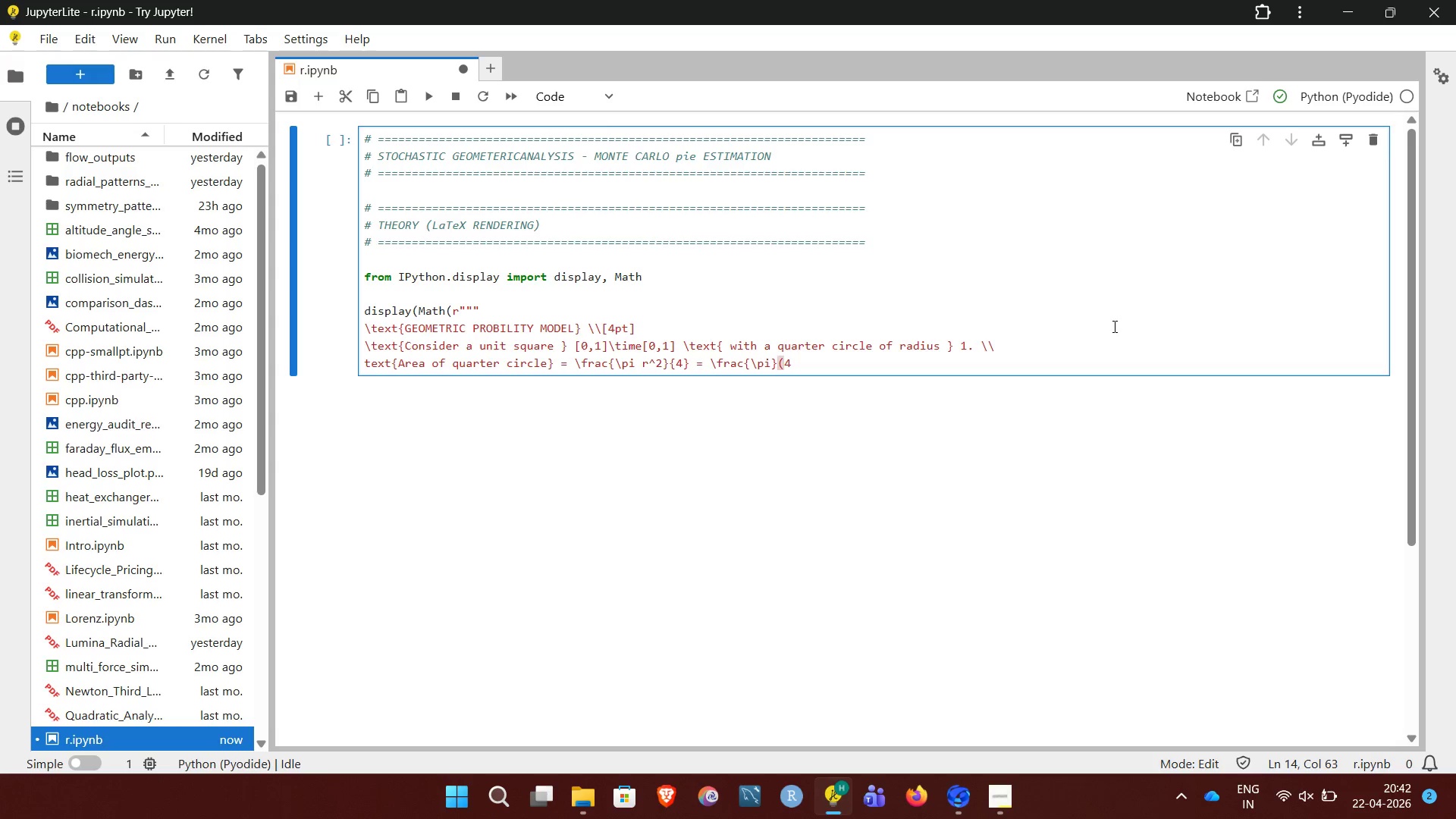 
key(Backspace)
 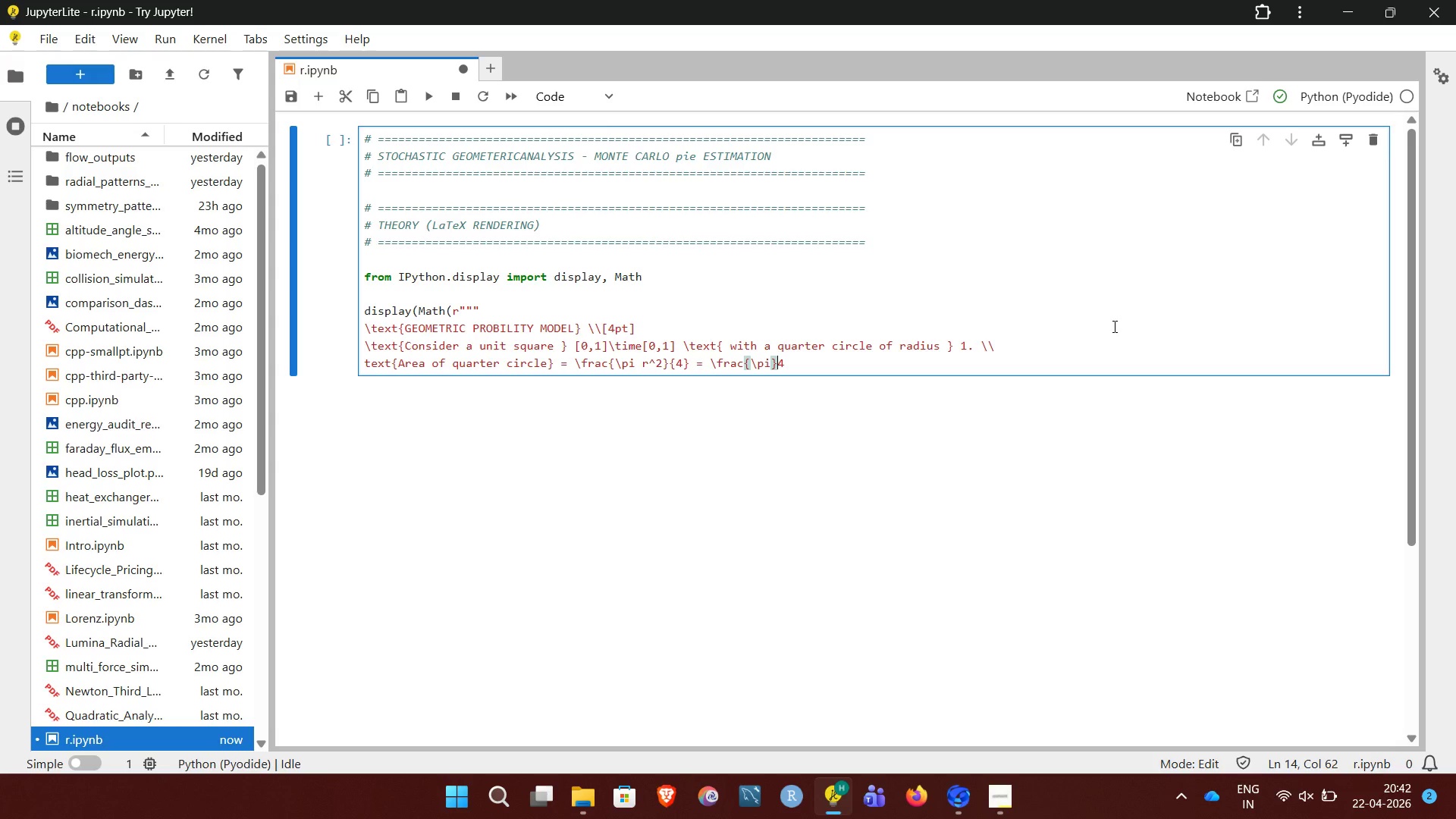 
key(Shift+BracketLeft)
 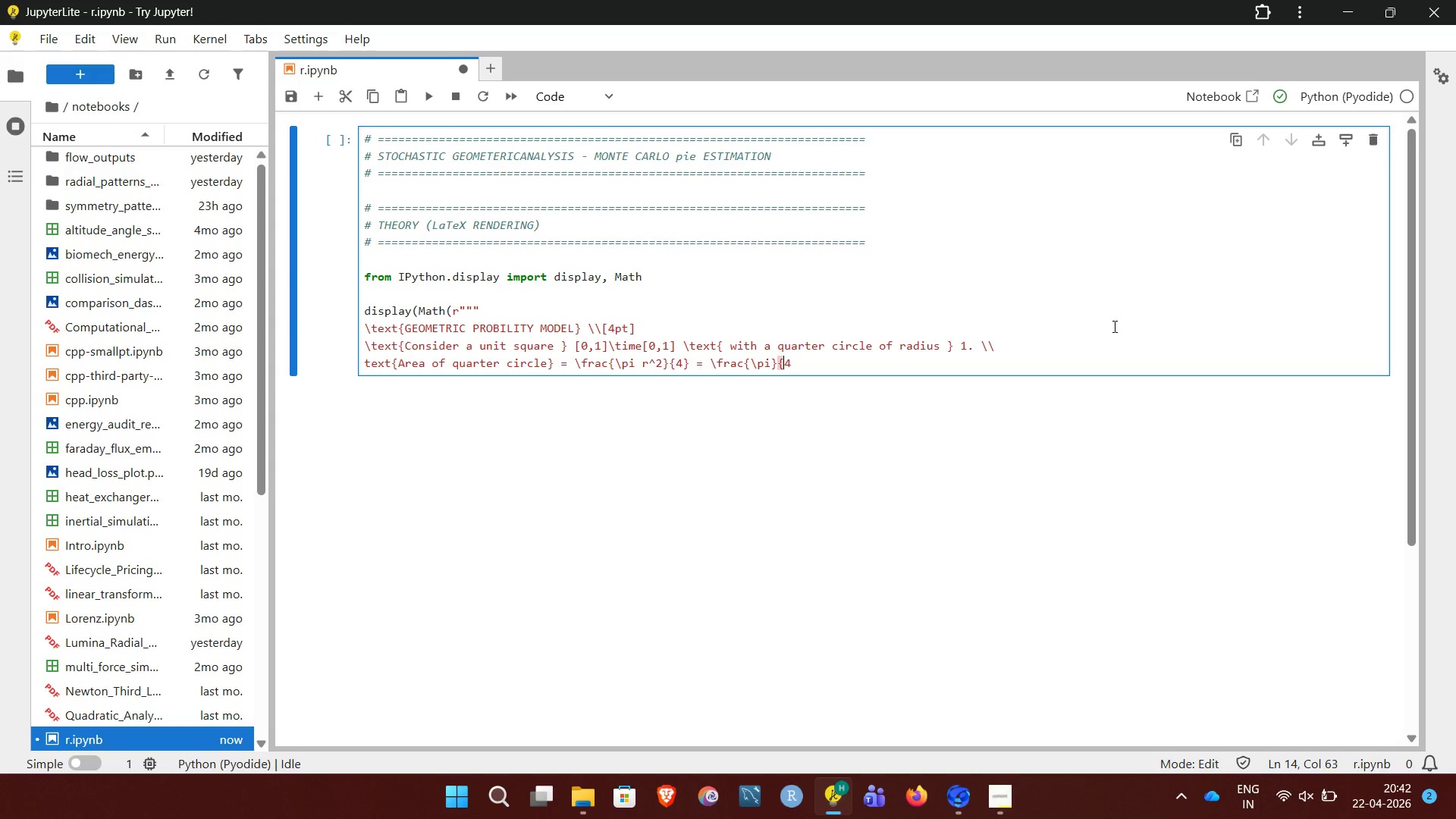 
key(ArrowRight)
 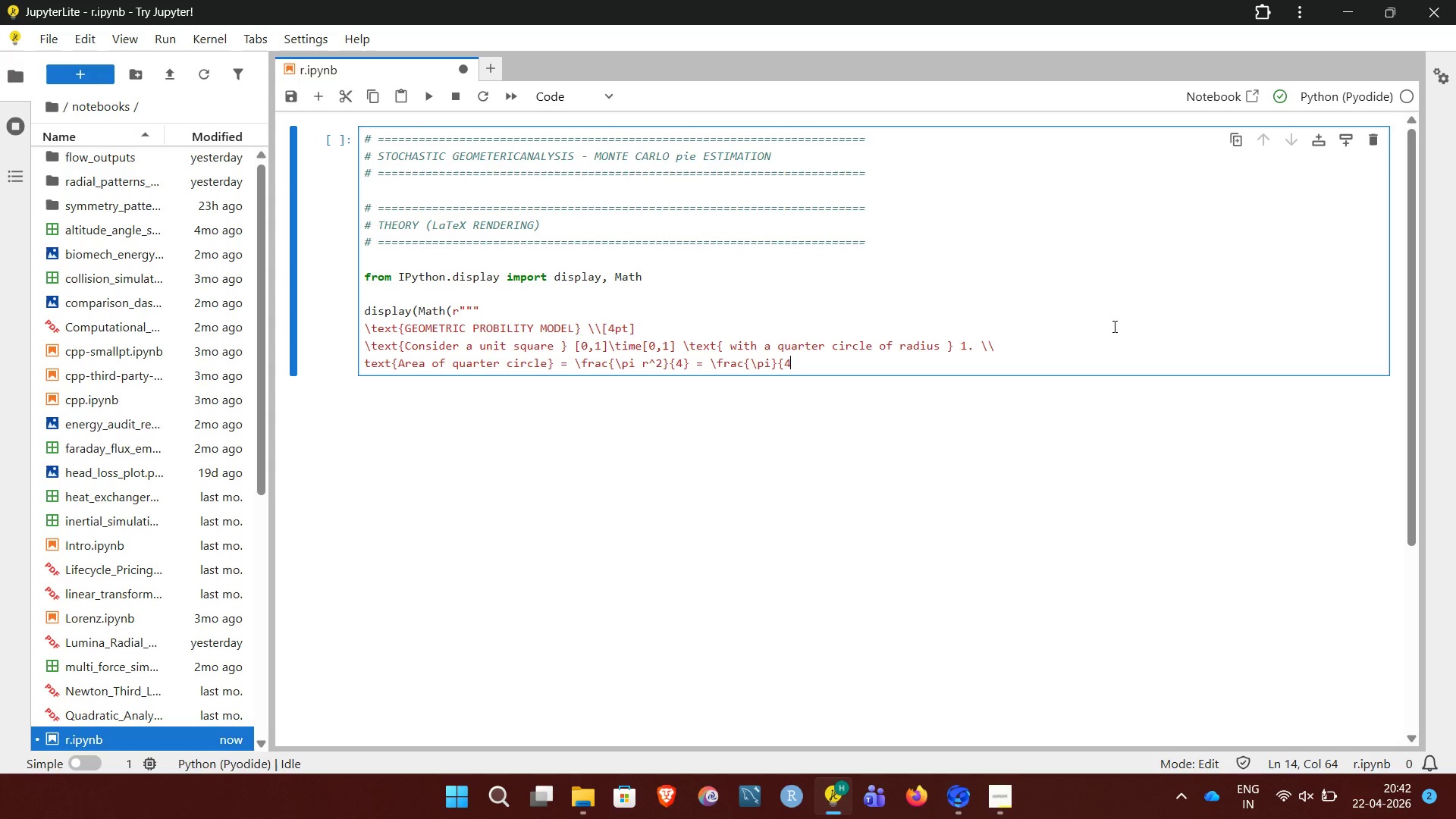 
type(}.)
key(NumpadEnter)
type(""")))
key(NumpadEnter)
key(NumpadEnter)
type(did)
key(Backspace)
type(splay()
 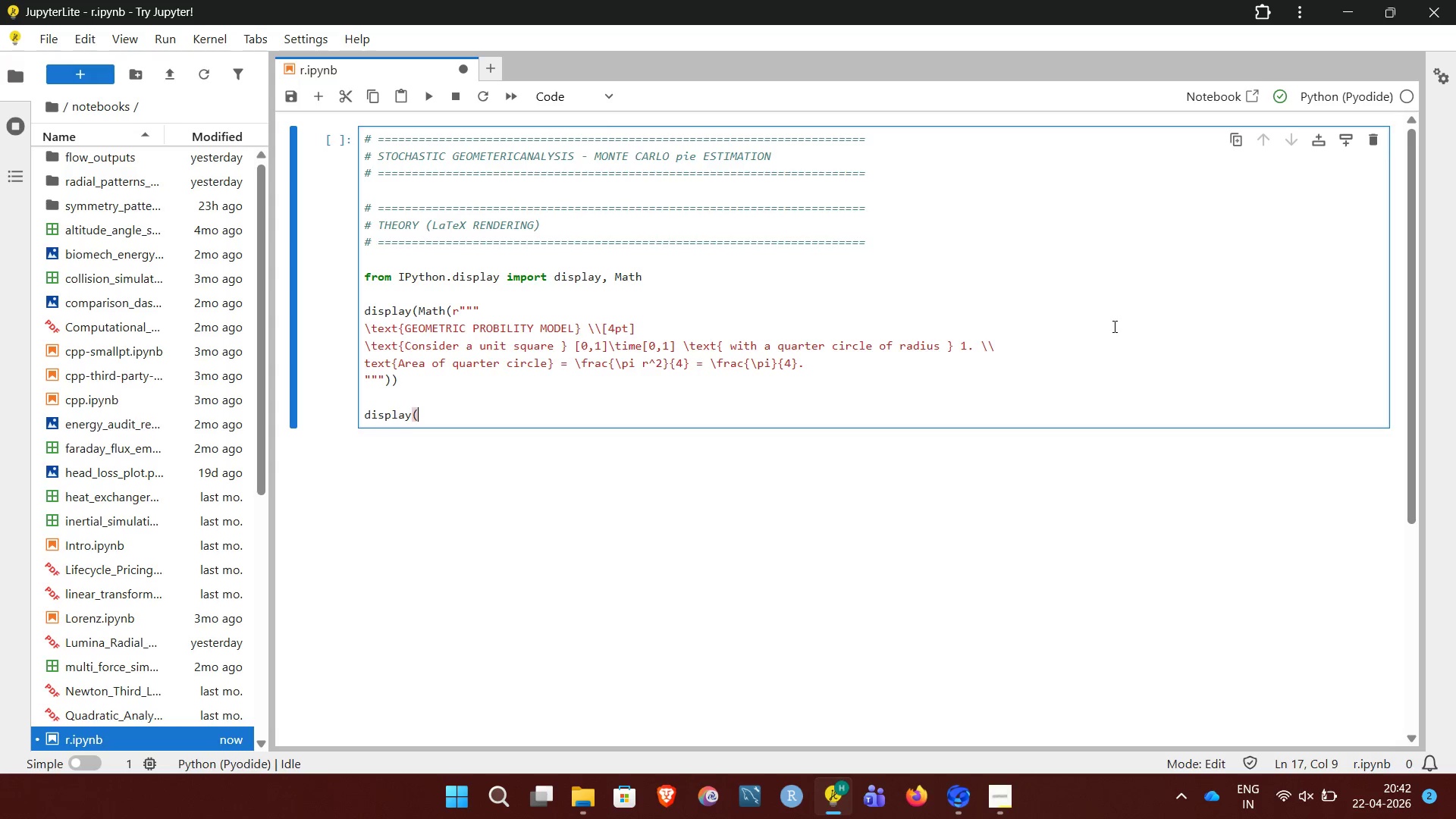 
type(Math)
 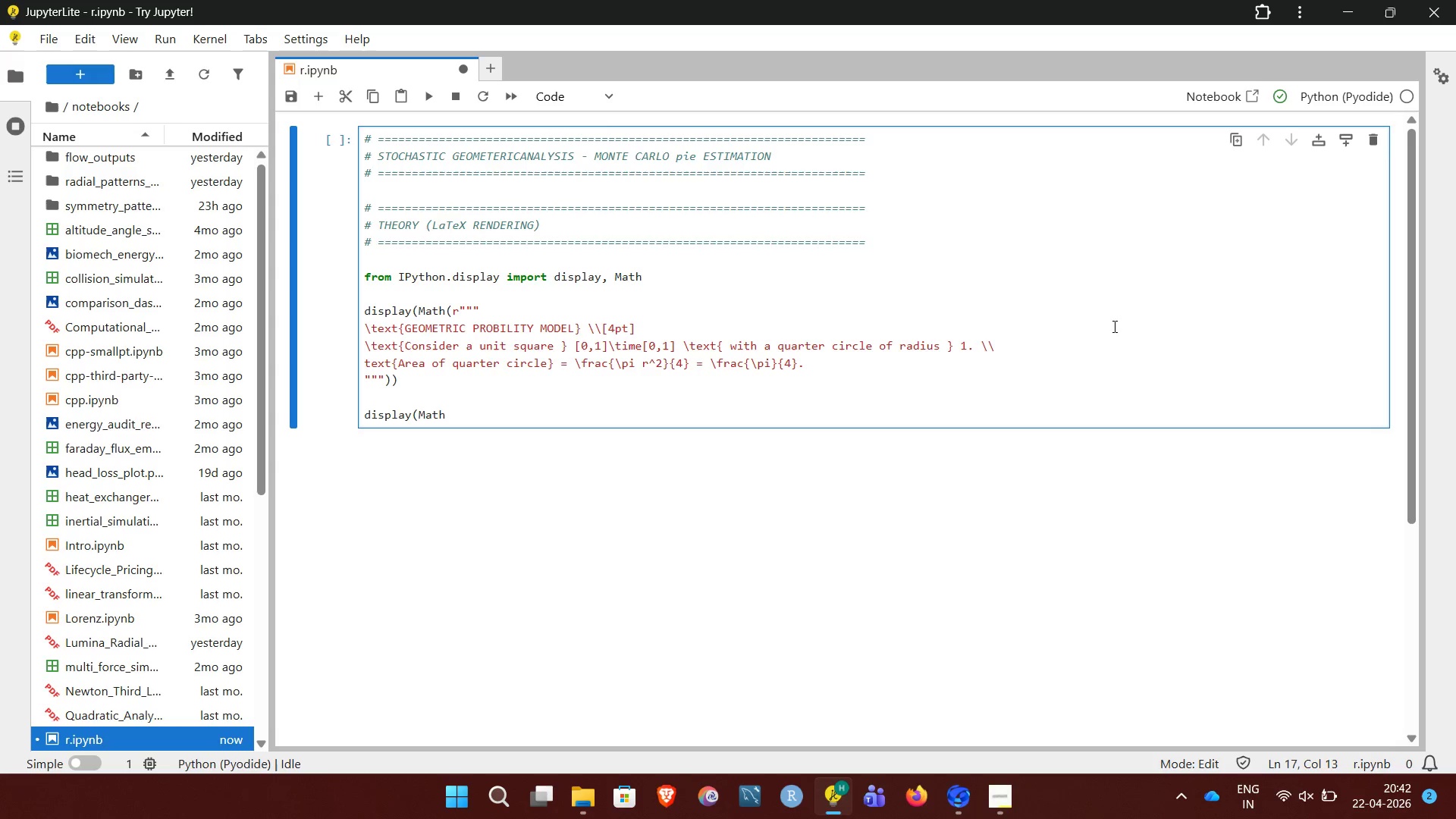 
type((r""")
key(NumpadEnter)
type(\textbf{Mon)
key(Backspace)
key(Backspace)
key(Tab)
type(n)
key(Backspace)
type(NTE)
key(Backspace)
key(Backspace)
key(Backspace)
type(ONETE)
key(Backspace)
key(Backspace)
key(Backspace)
type(TE CARLO ESTIMATION})
 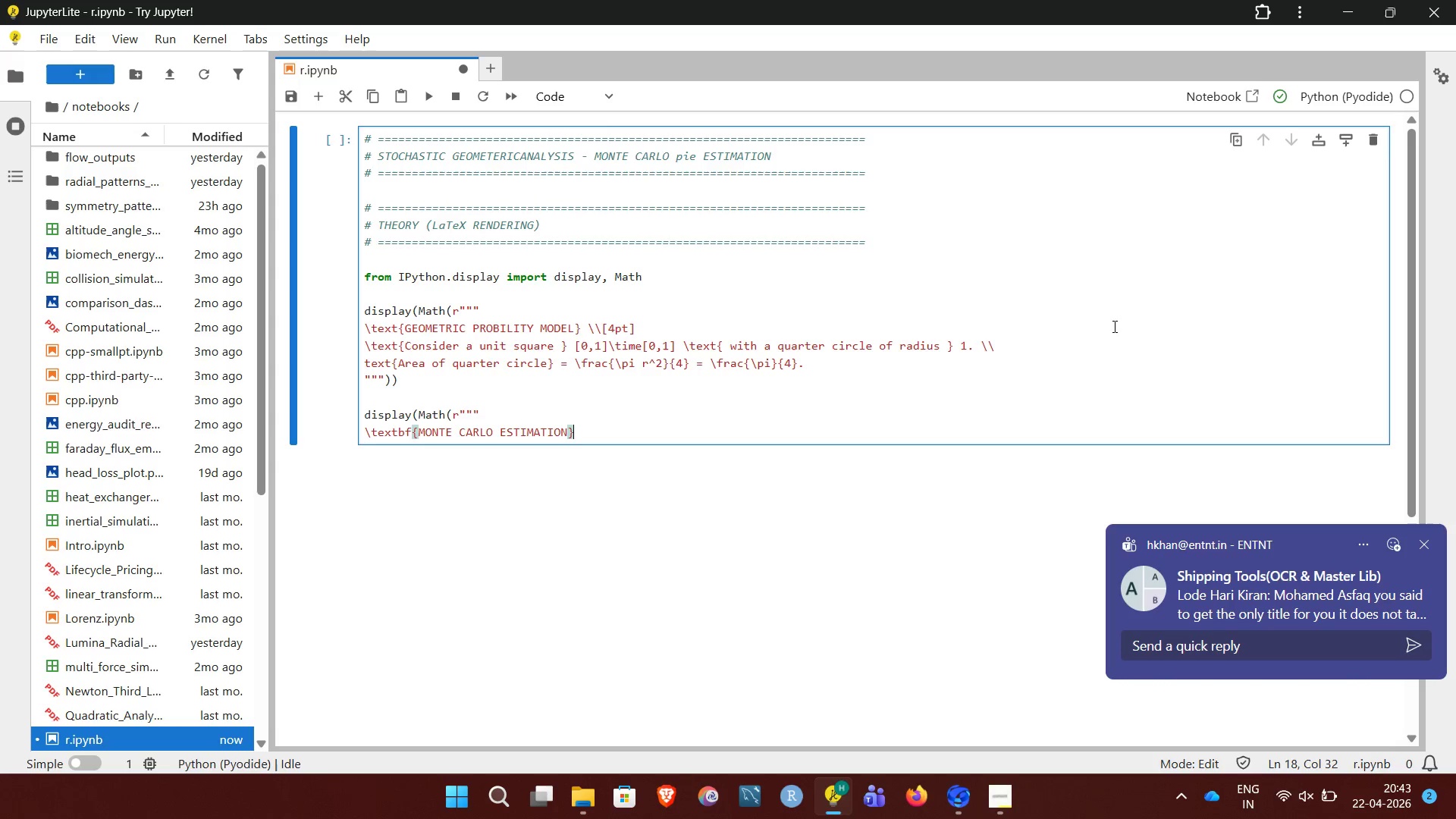 
left_click([1429, 538])
 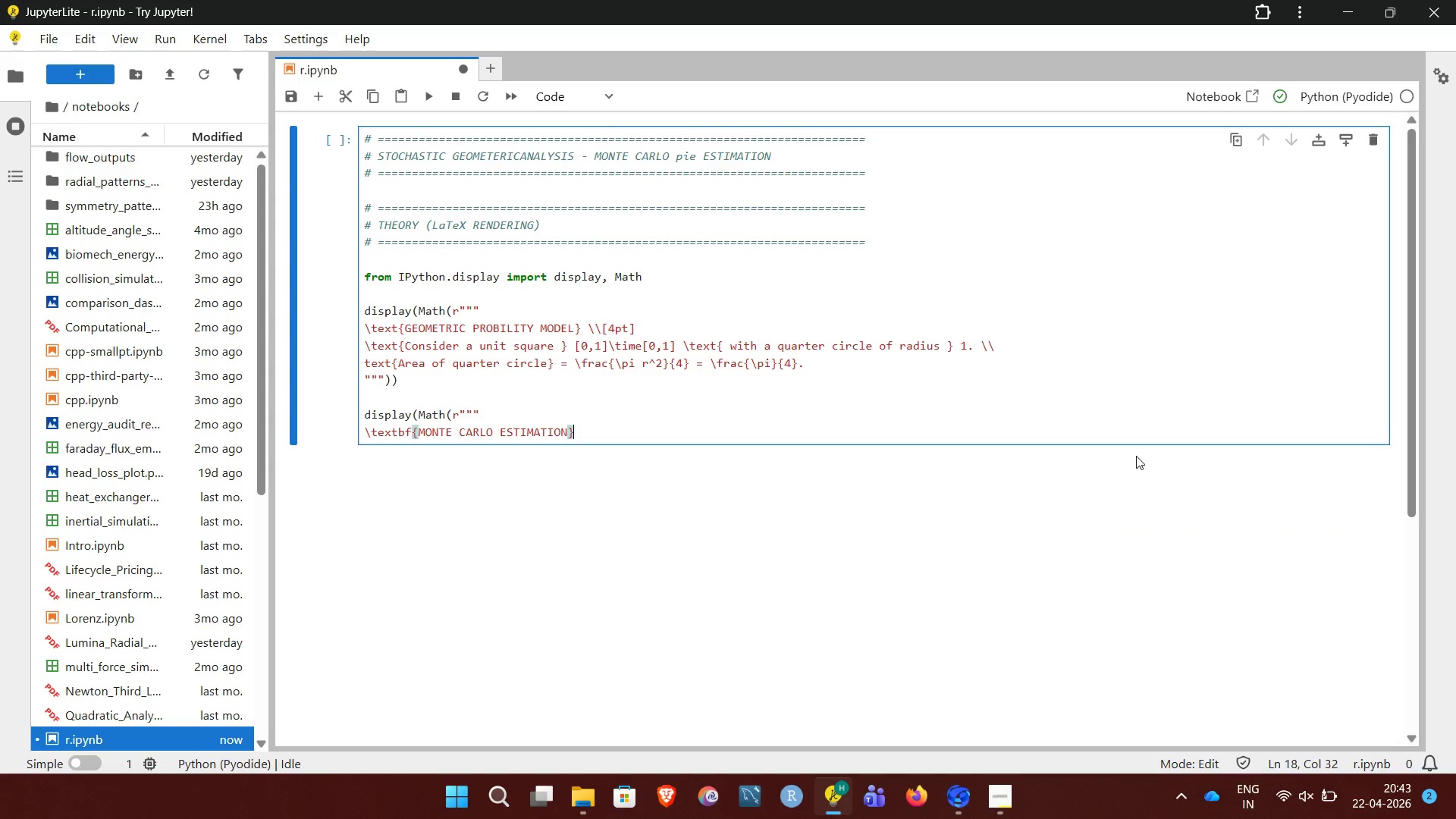 
type( \\[4PI)
 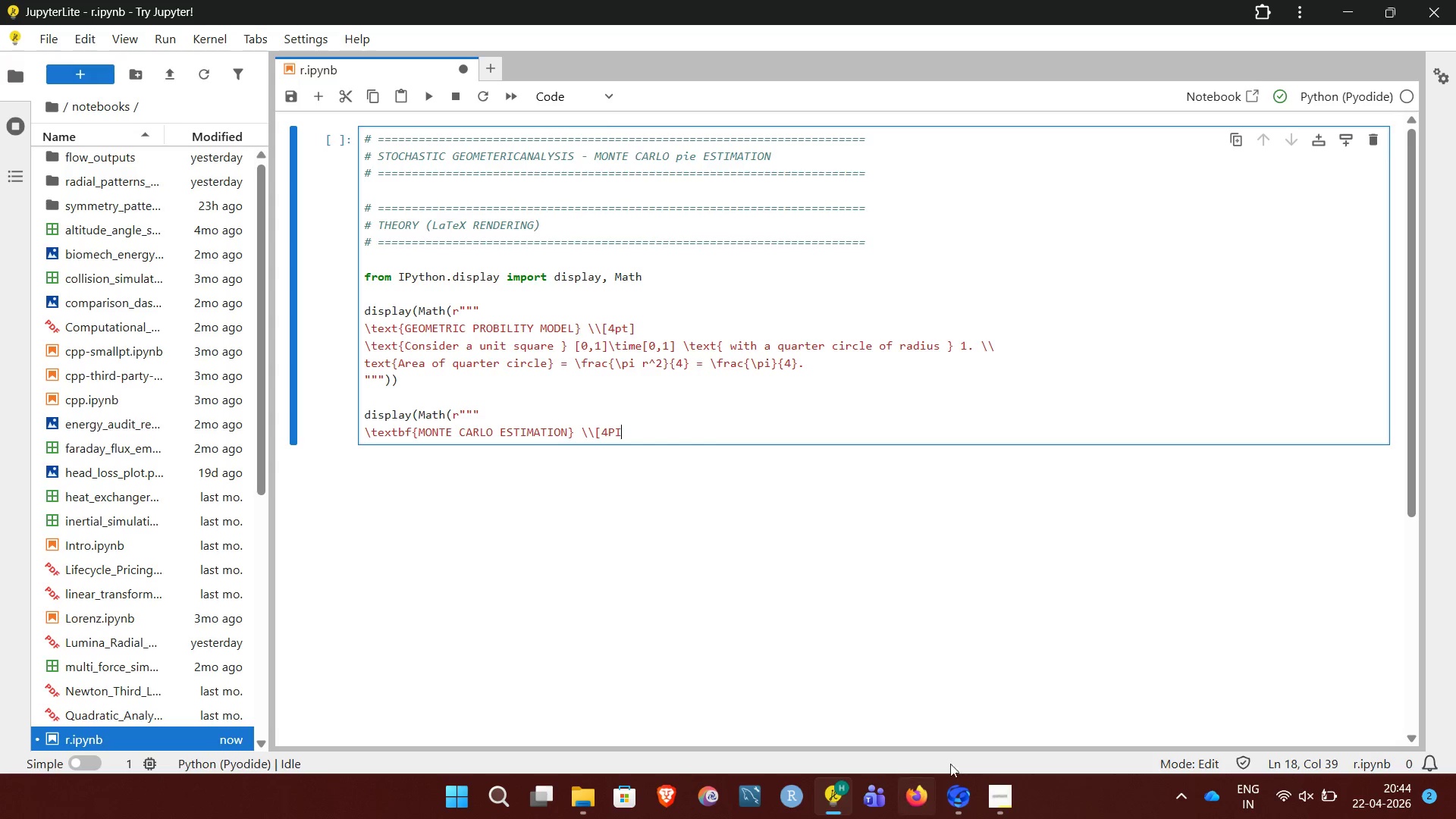 
wait(5.52)
 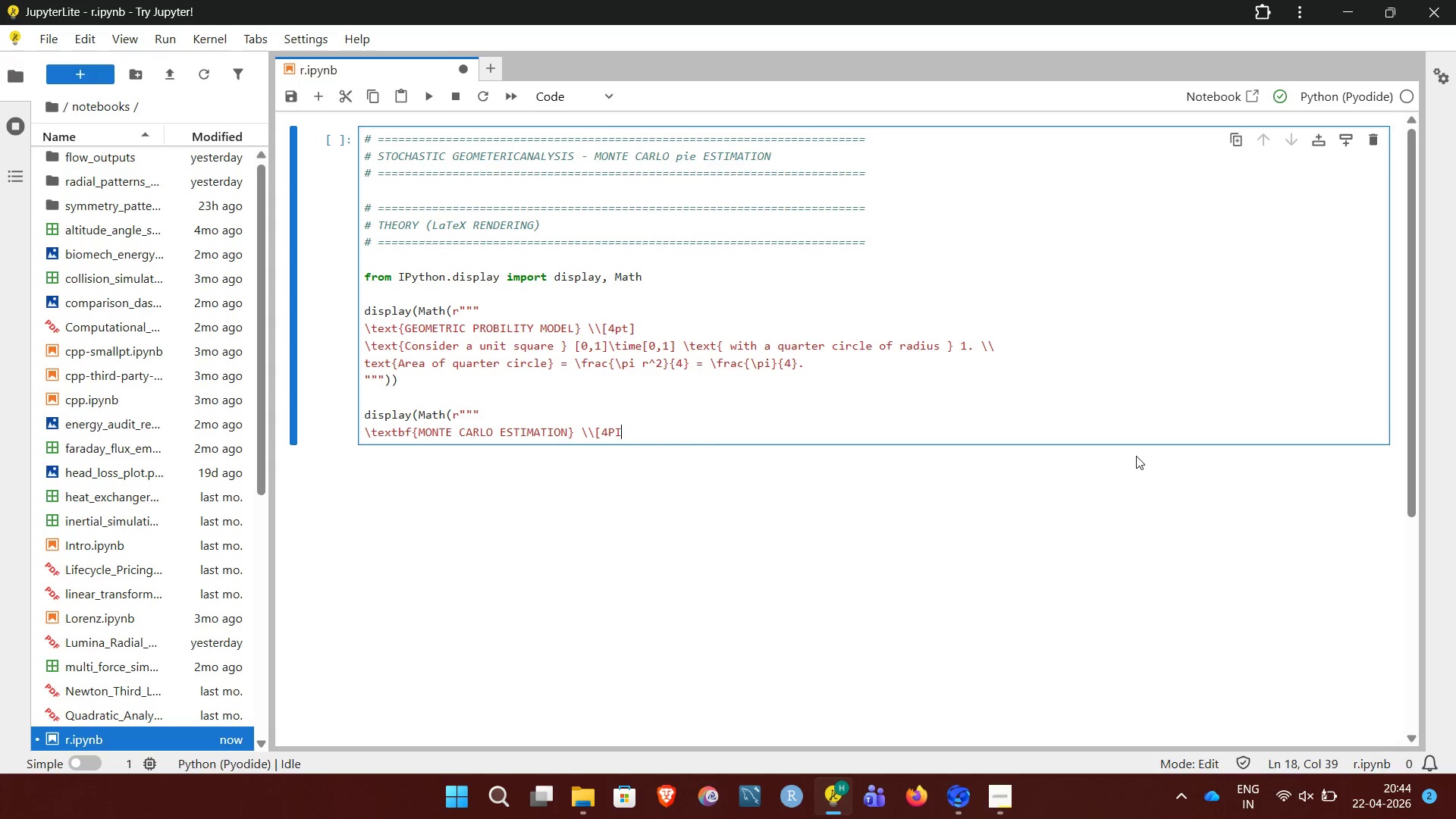 
left_click([990, 783])